 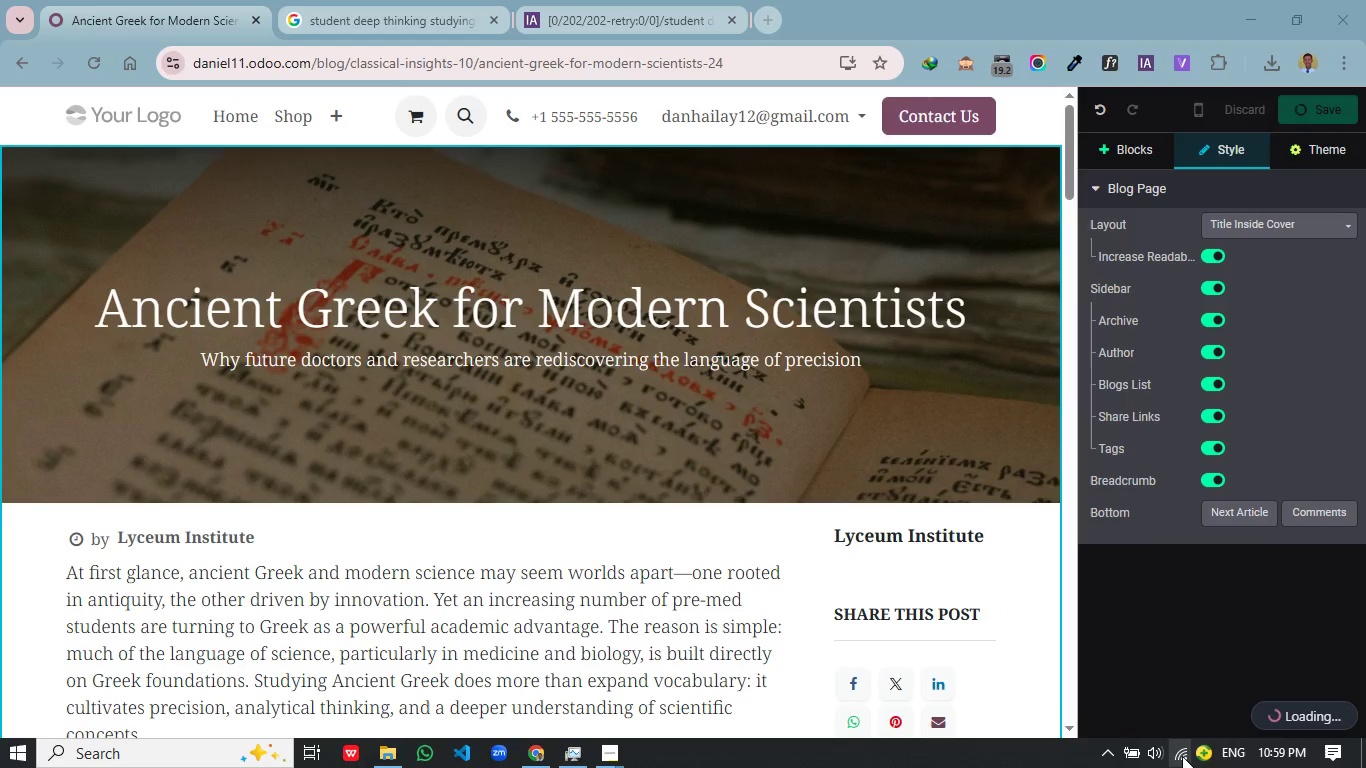 
left_click([1111, 757])
 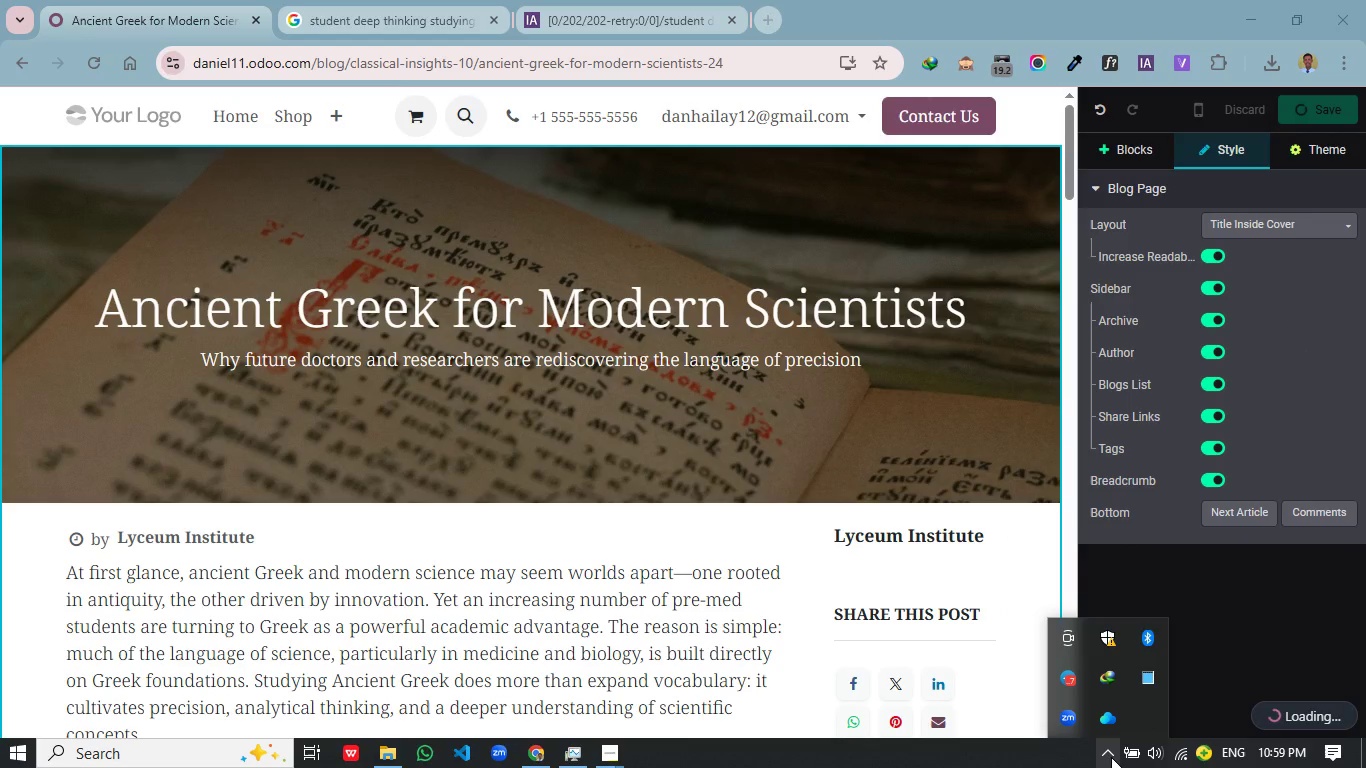 
left_click([1111, 757])
 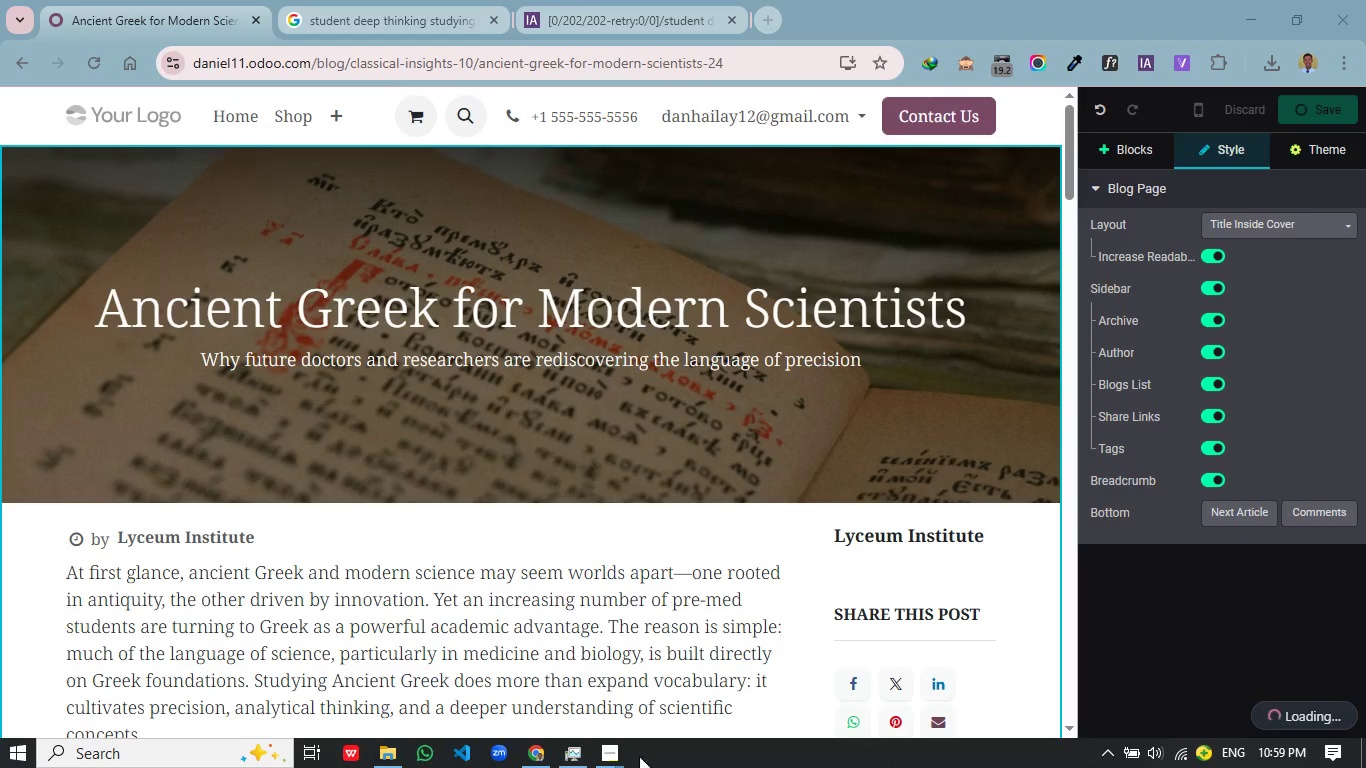 
left_click([574, 749])
 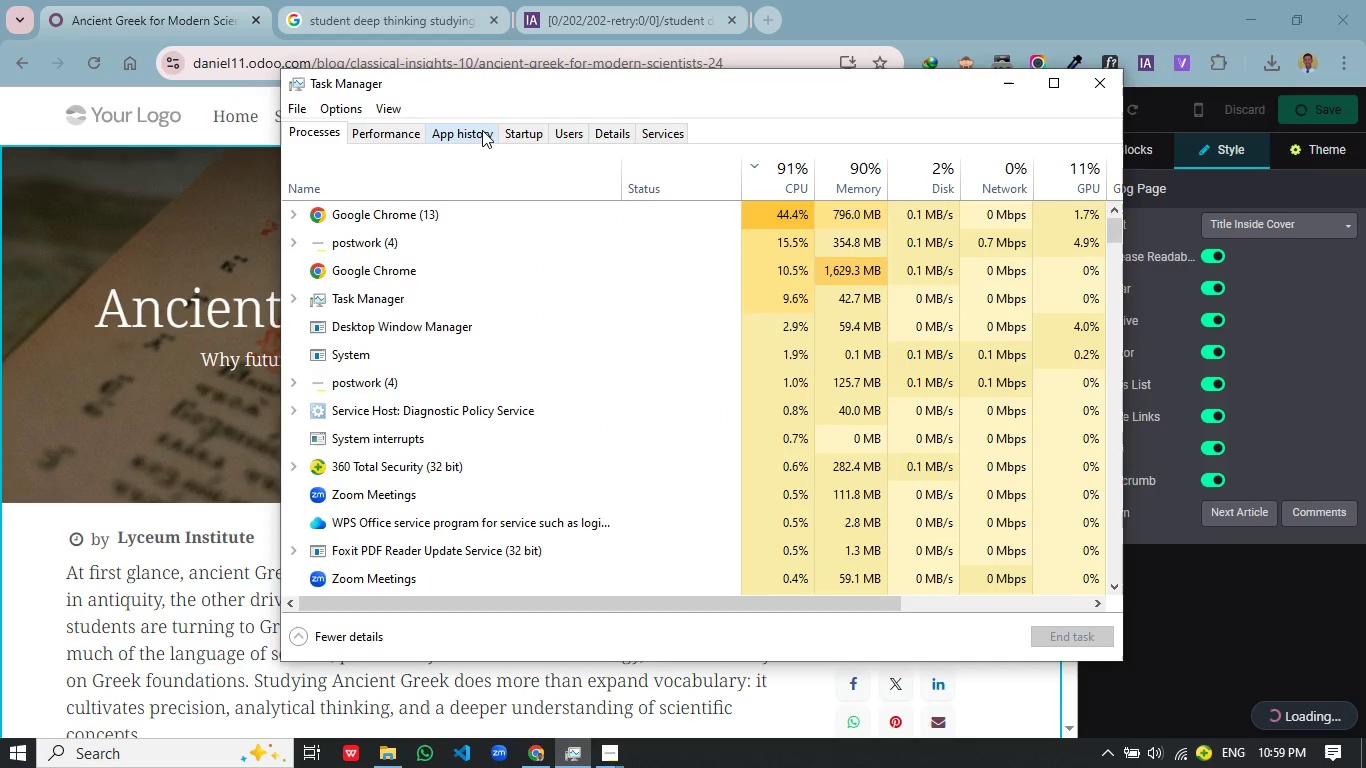 
wait(14.78)
 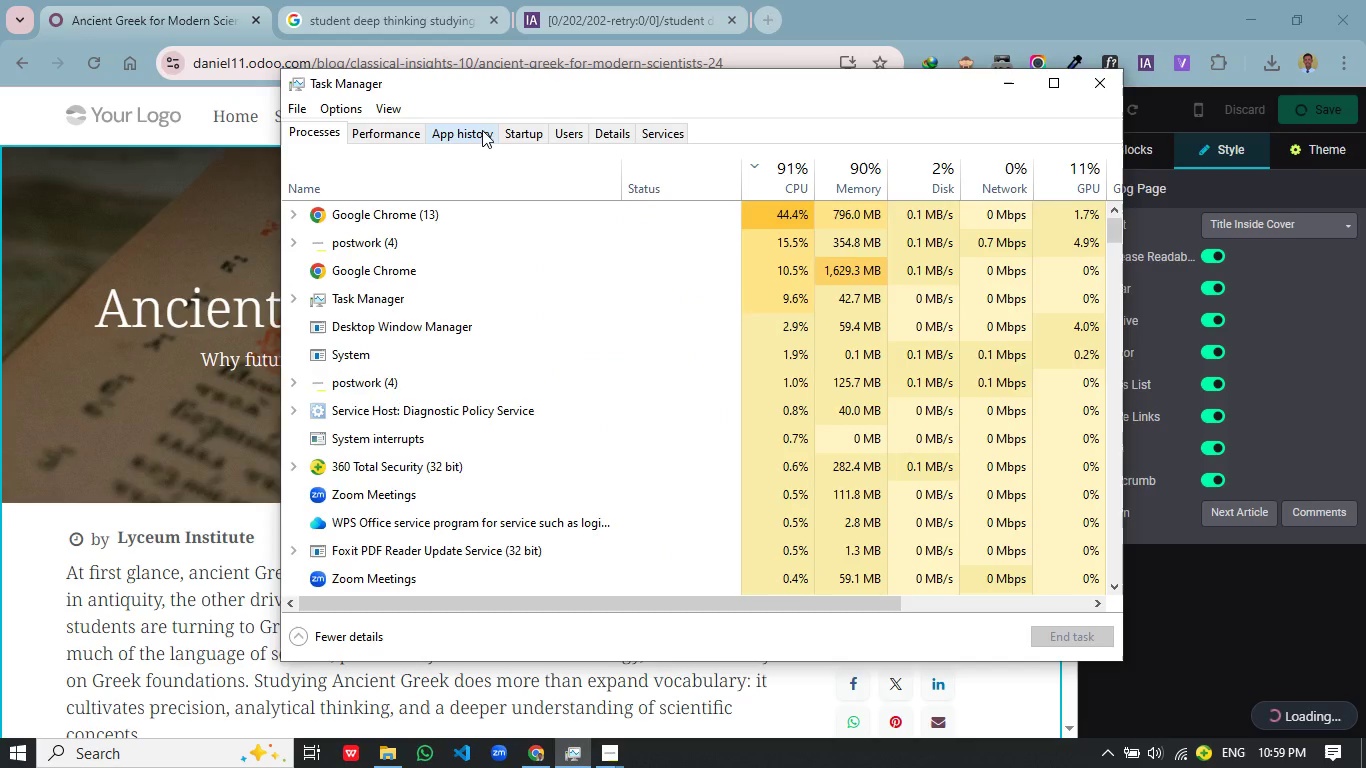 
scroll: coordinate [587, 344], scroll_direction: down, amount: 7.0
 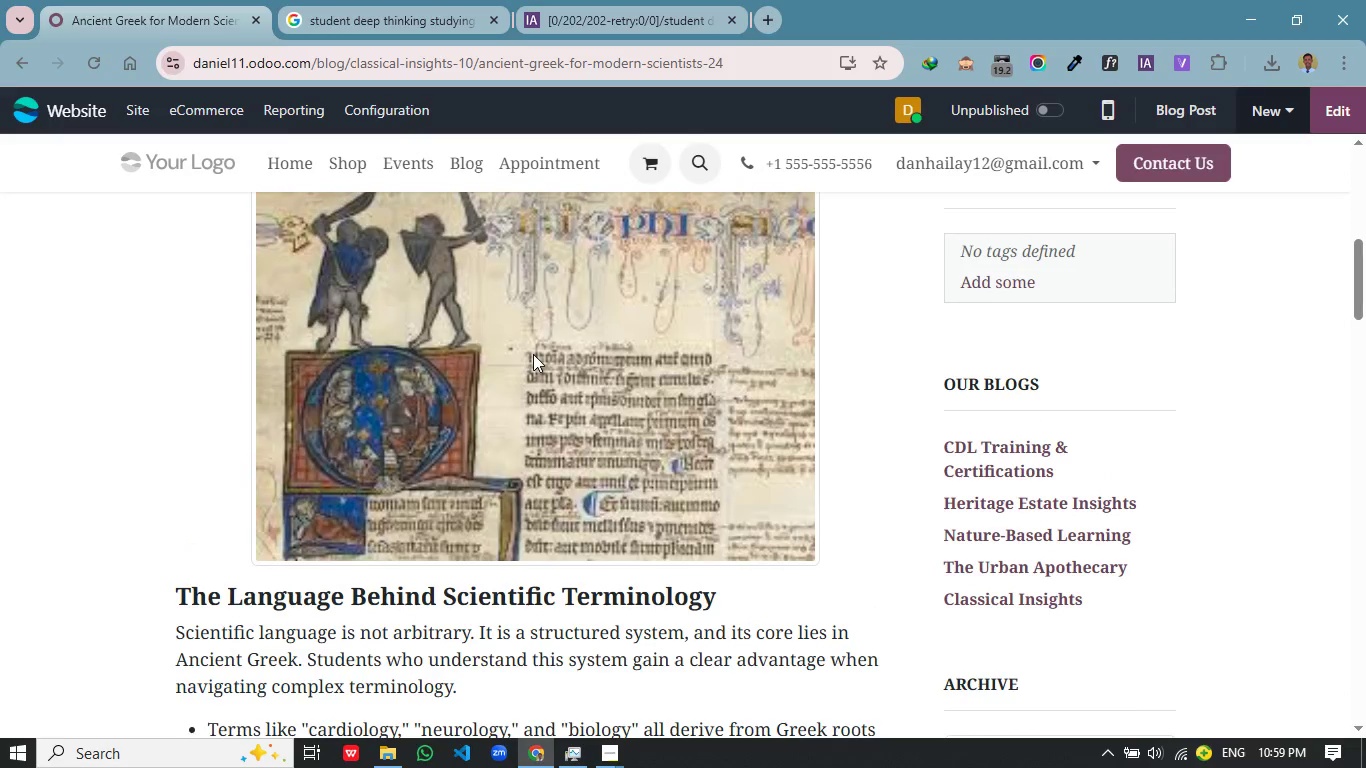 
wait(20.44)
 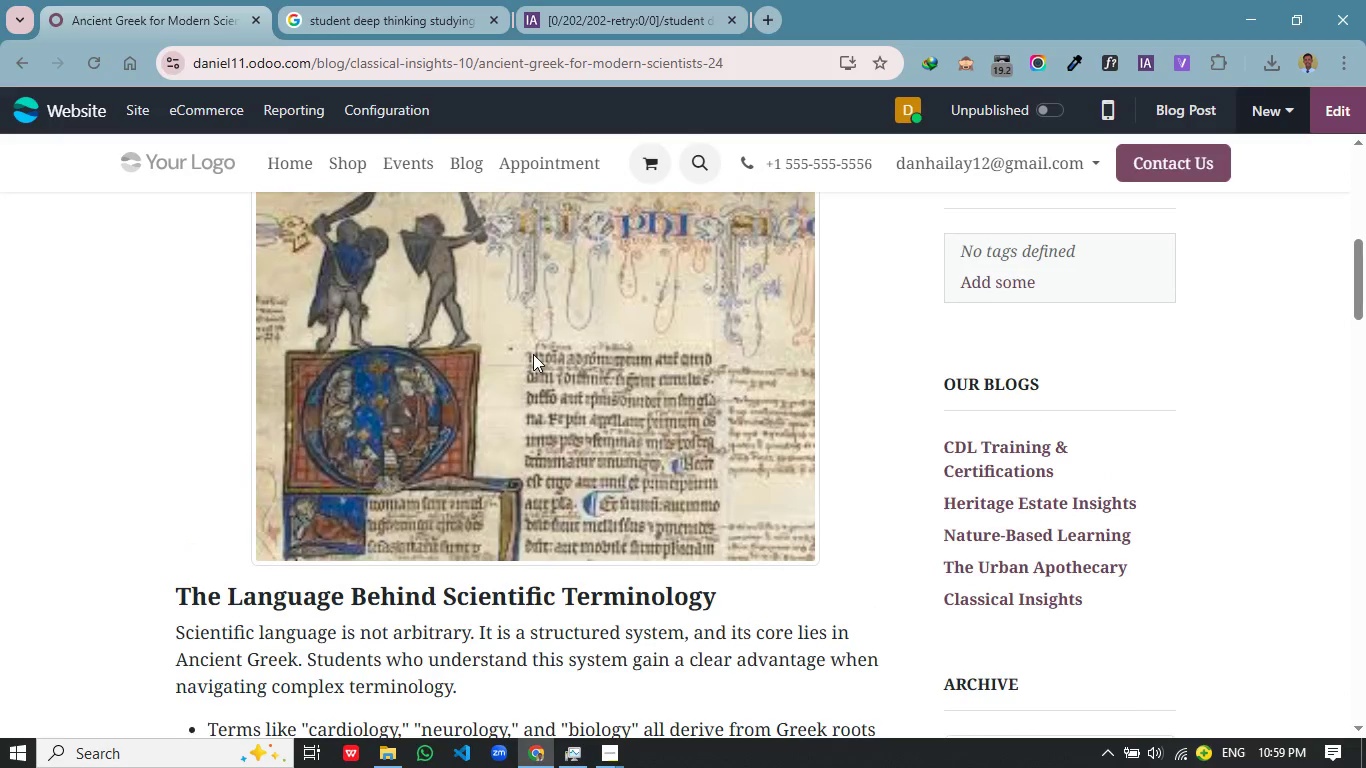 
left_click([1187, 107])
 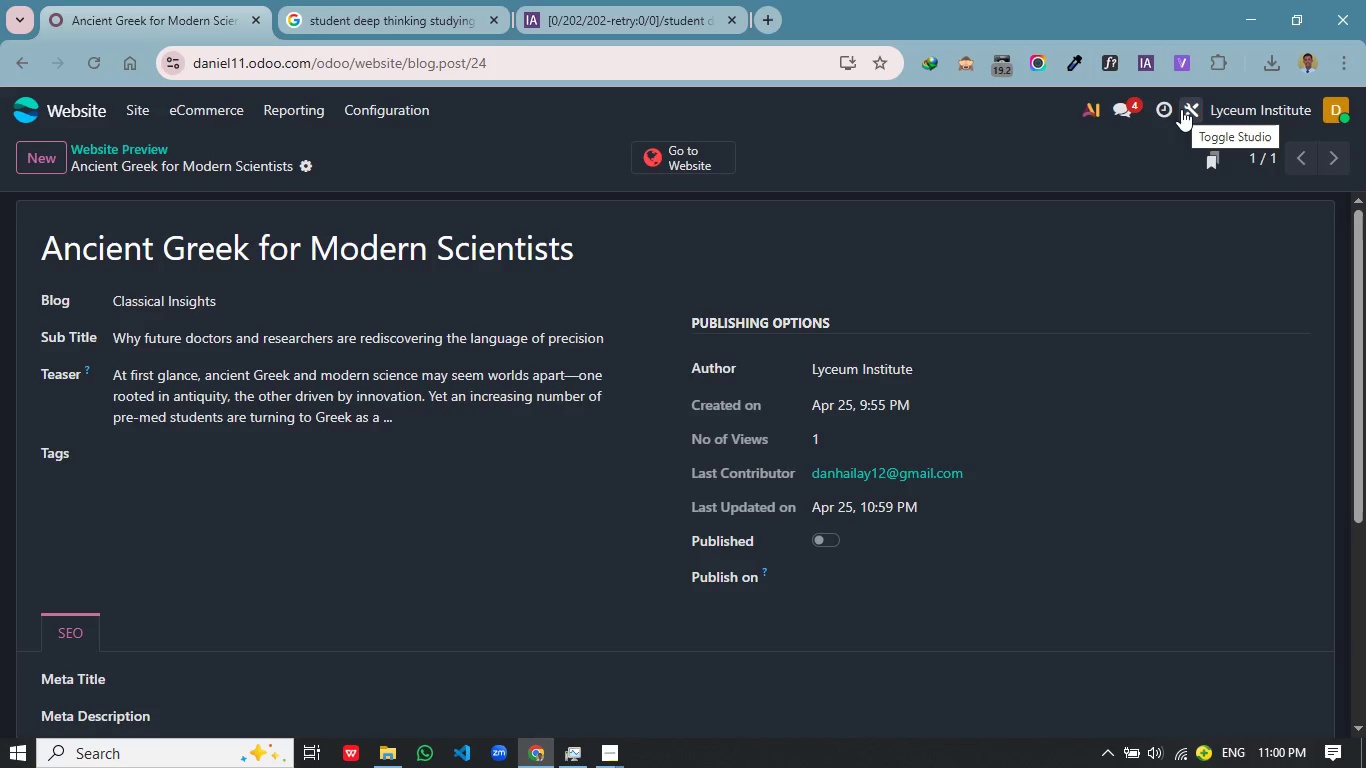 
wait(28.7)
 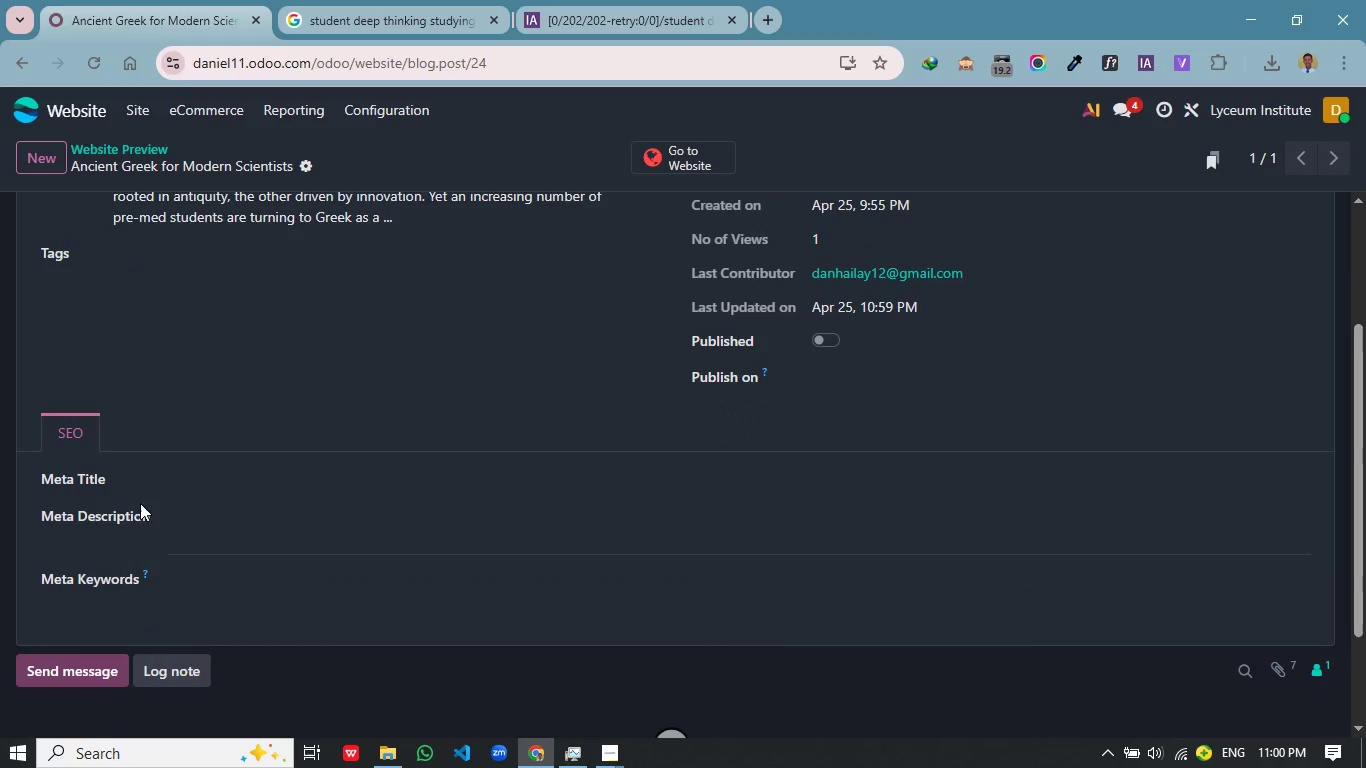 
left_click([190, 482])
 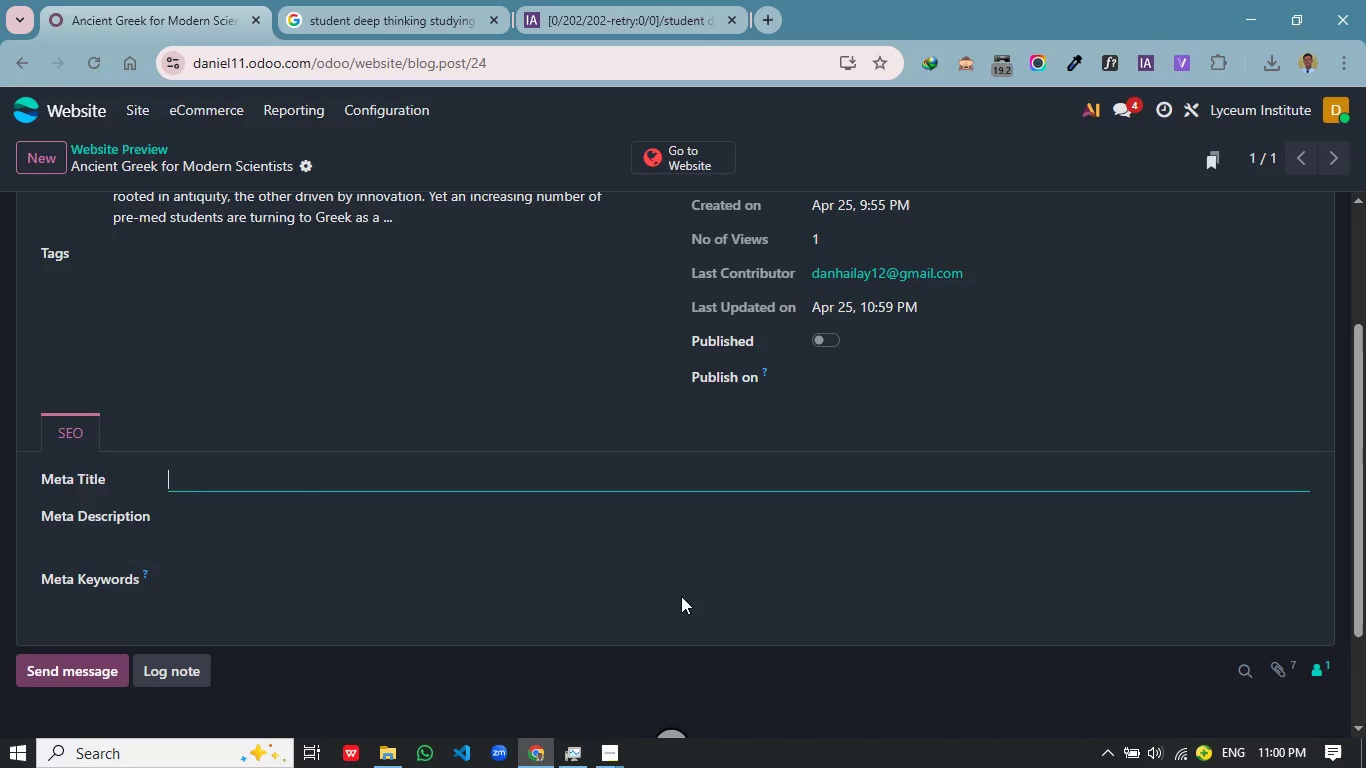 
scroll: coordinate [120, 618], scroll_direction: down, amount: 2.0
 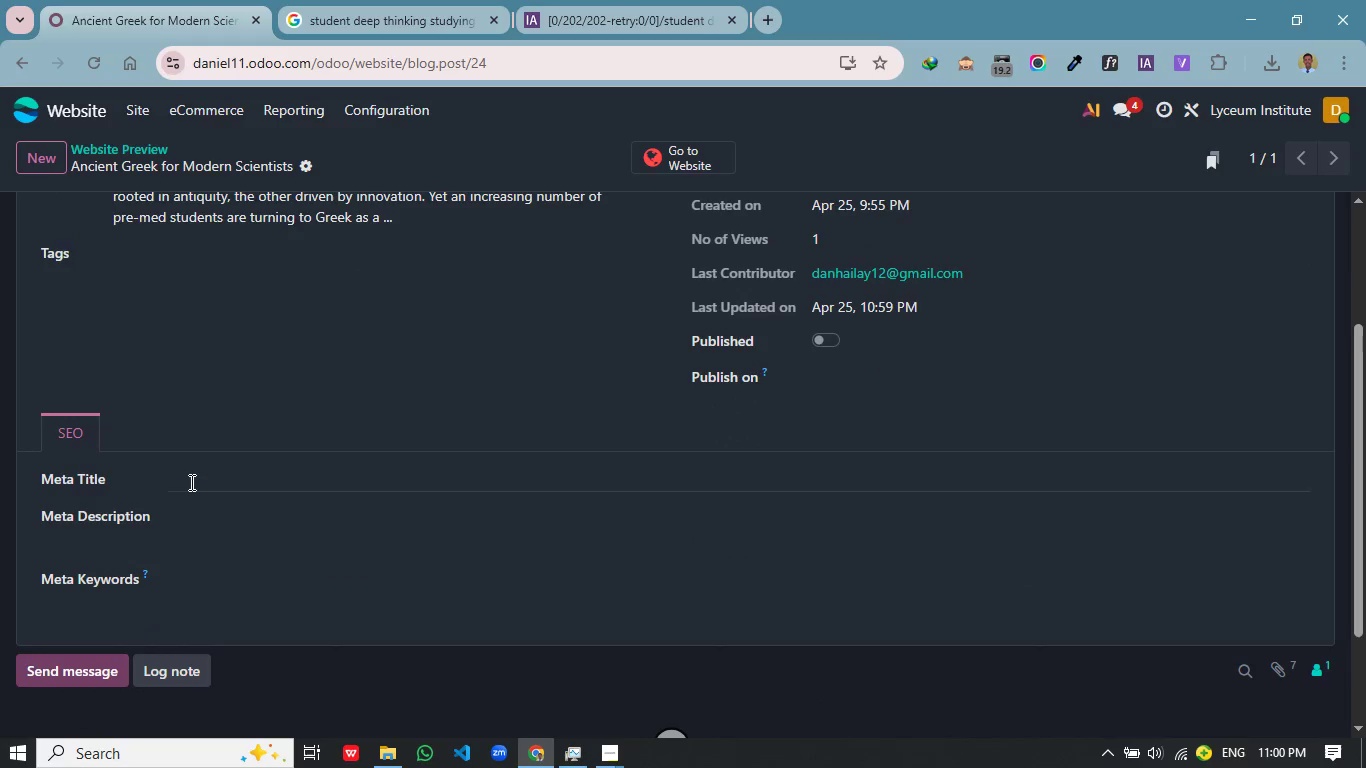 
type(why preWHY Pre-Med STUDENts stu)
key(Backspace)
key(Backspace)
key(Backspace)
type(Study ana)
key(Backspace)
type(cient GREEK)
 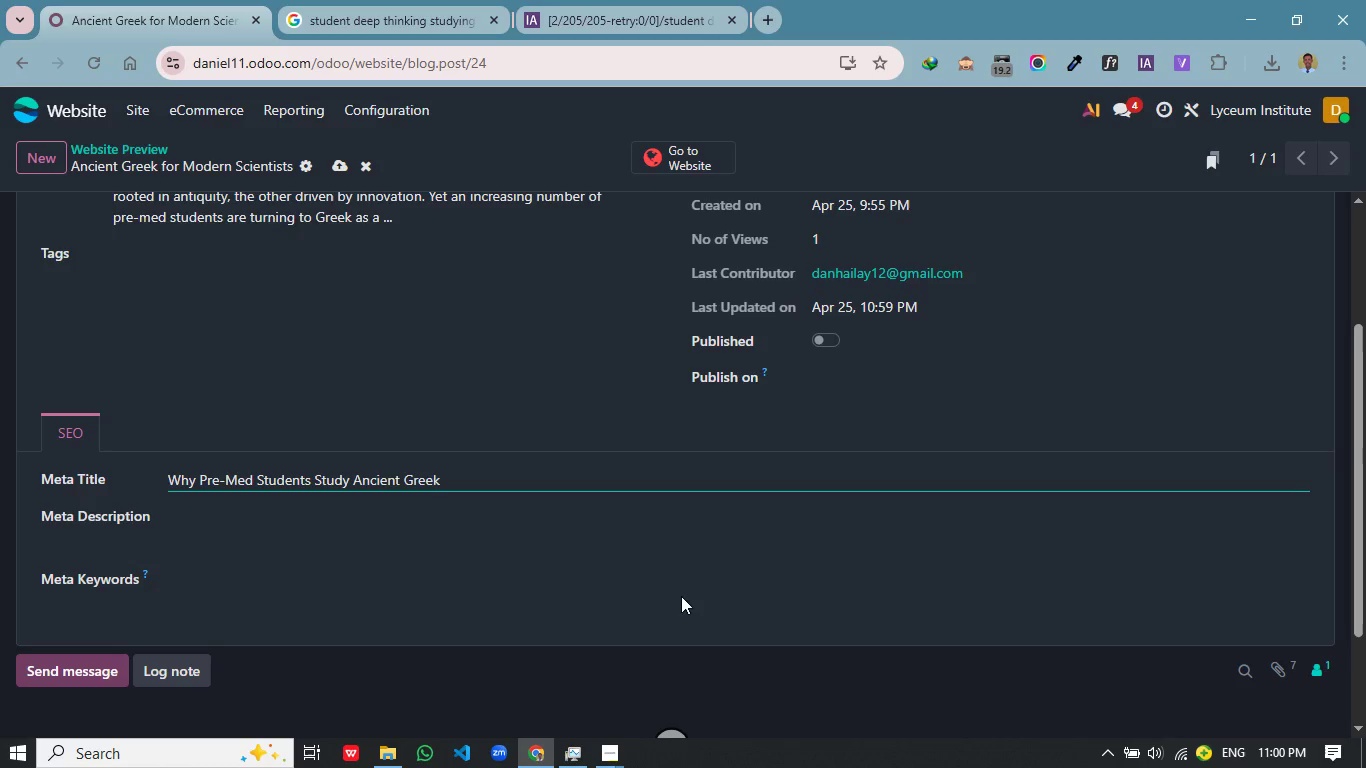 
left_click([351, 525])
 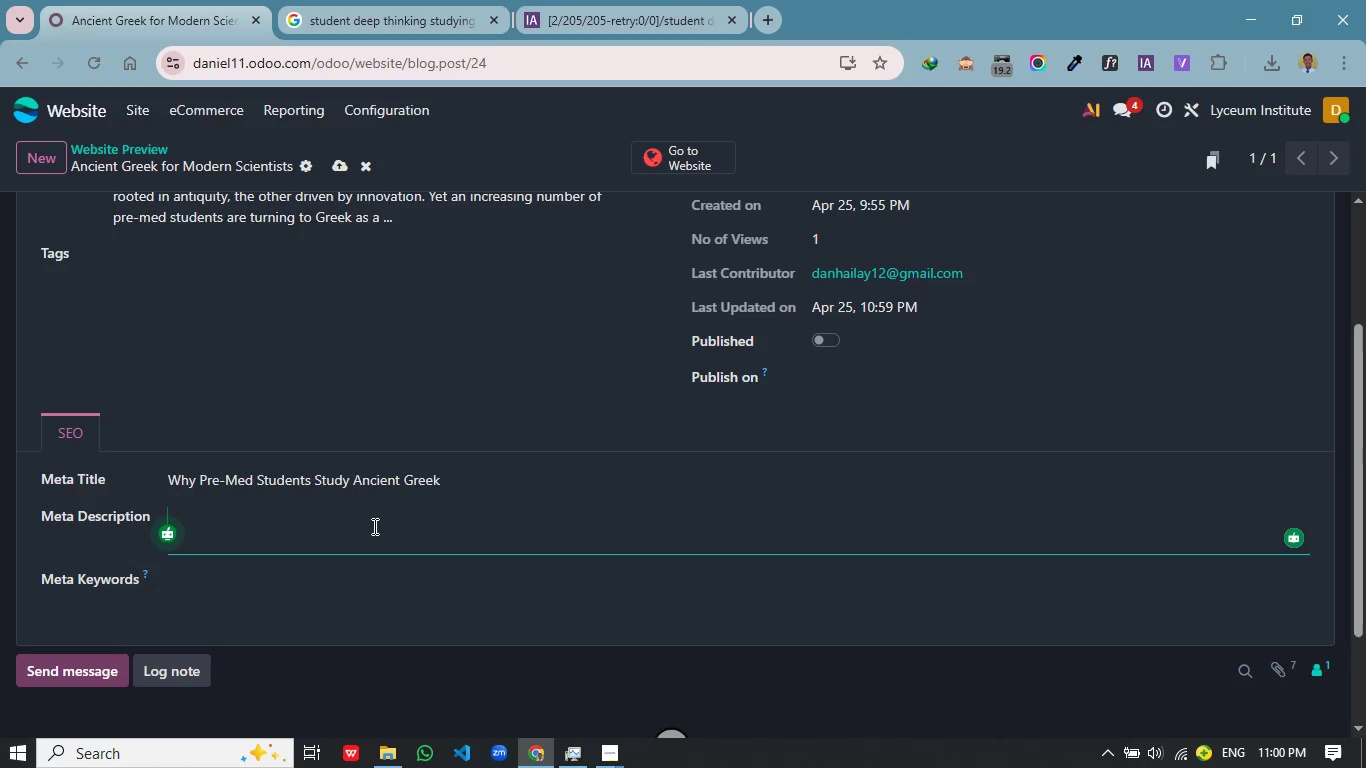 
type(Discover how ancient Greek helps pre-med stuents unestand scientific terms and improve analytival thinking skills)
 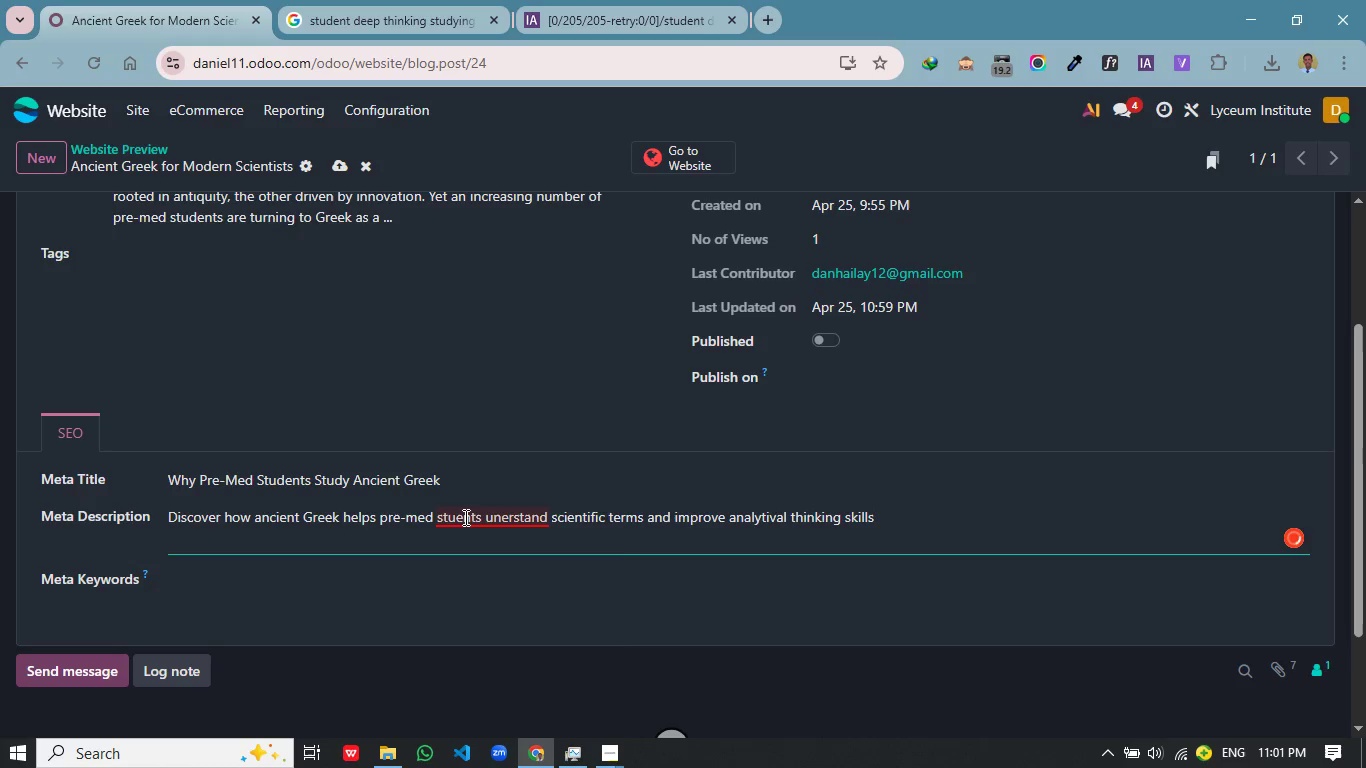 
left_click([487, 567])
 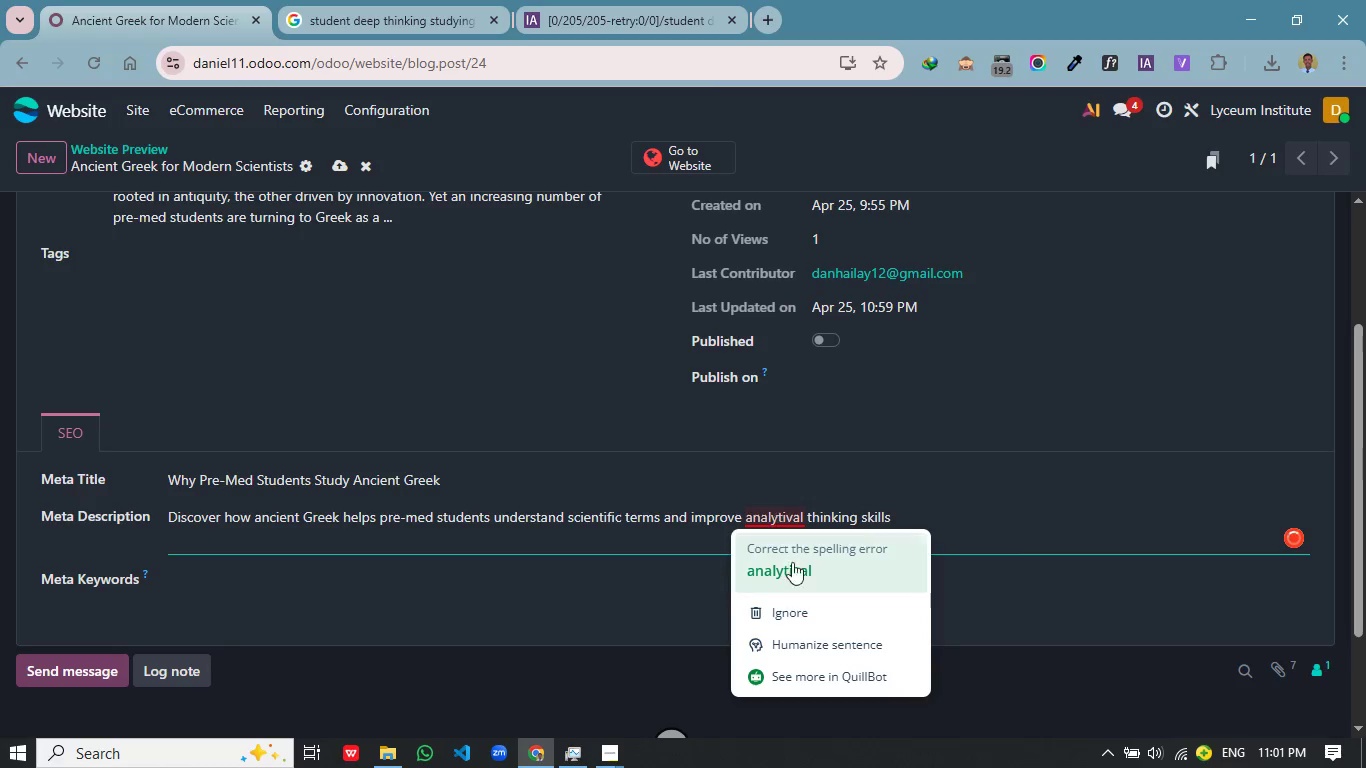 
left_click([797, 573])
 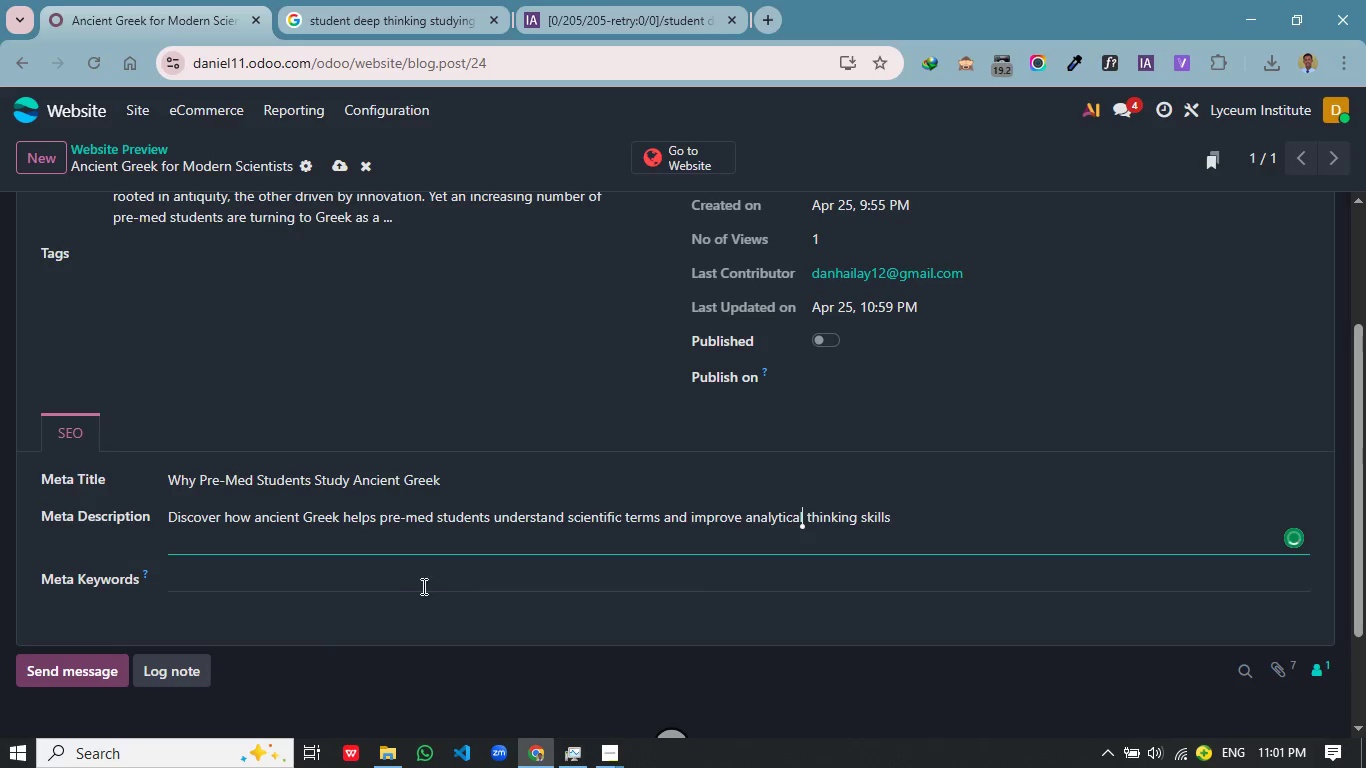 
left_click([416, 586])
 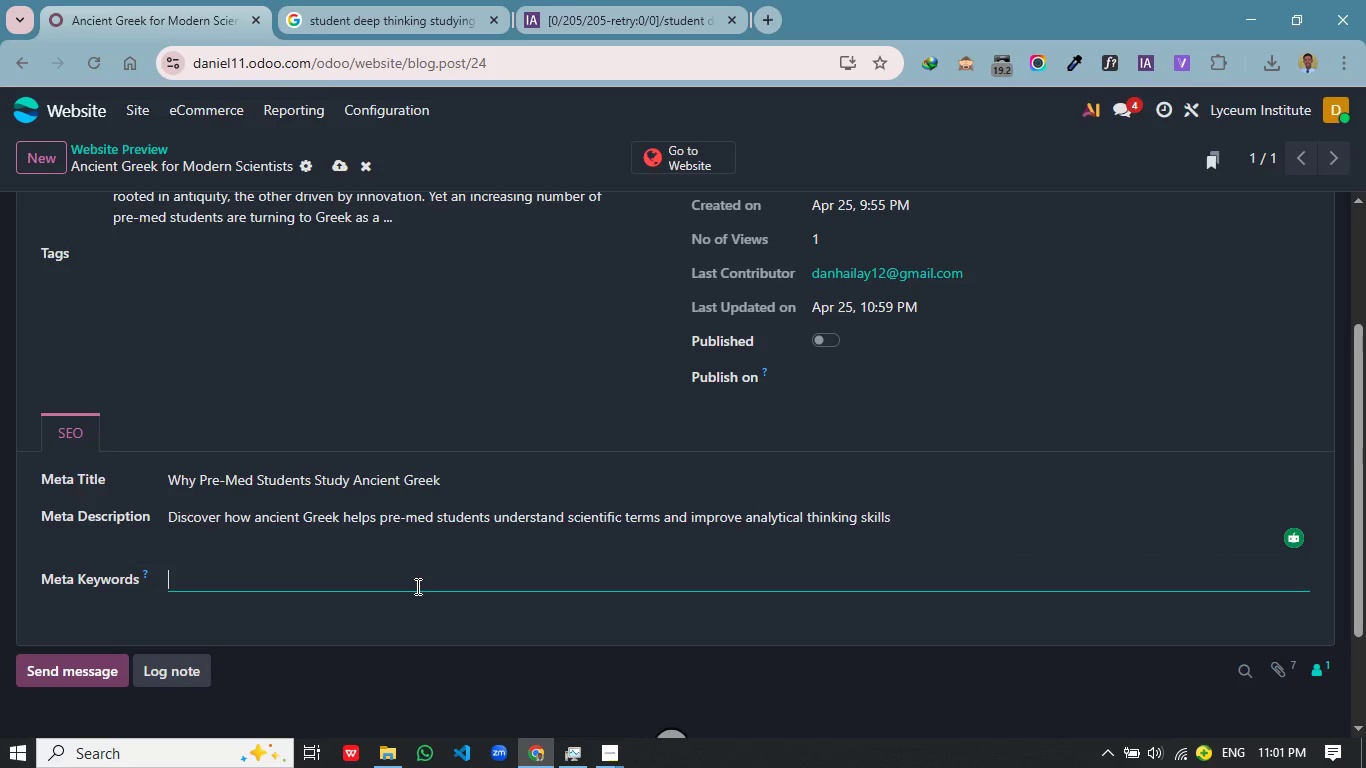 
wait(5.84)
 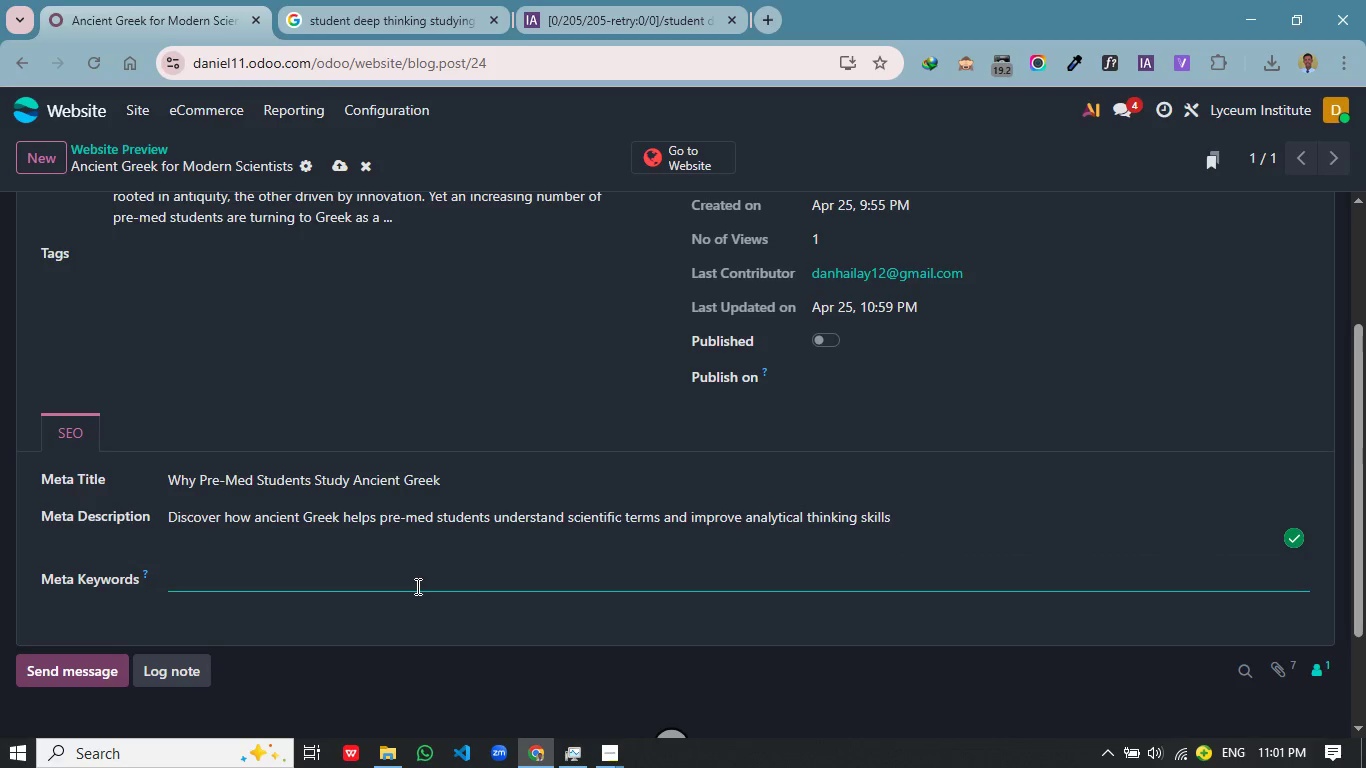 
type(G)
key(Backspace)
type(greek for medical students, )
key(Backspace)
type( scientific terminog)
key(Backspace)
type(logy grek)
key(Backspace)
type(ek, pre em)
key(Backspace)
key(Backspace)
type(med preparation tips g)
key(Backspace)
key(Backspace)
type(, greek roots biology terms, medical vocu)
key(Backspace)
type(abulary origins, classical education science)
 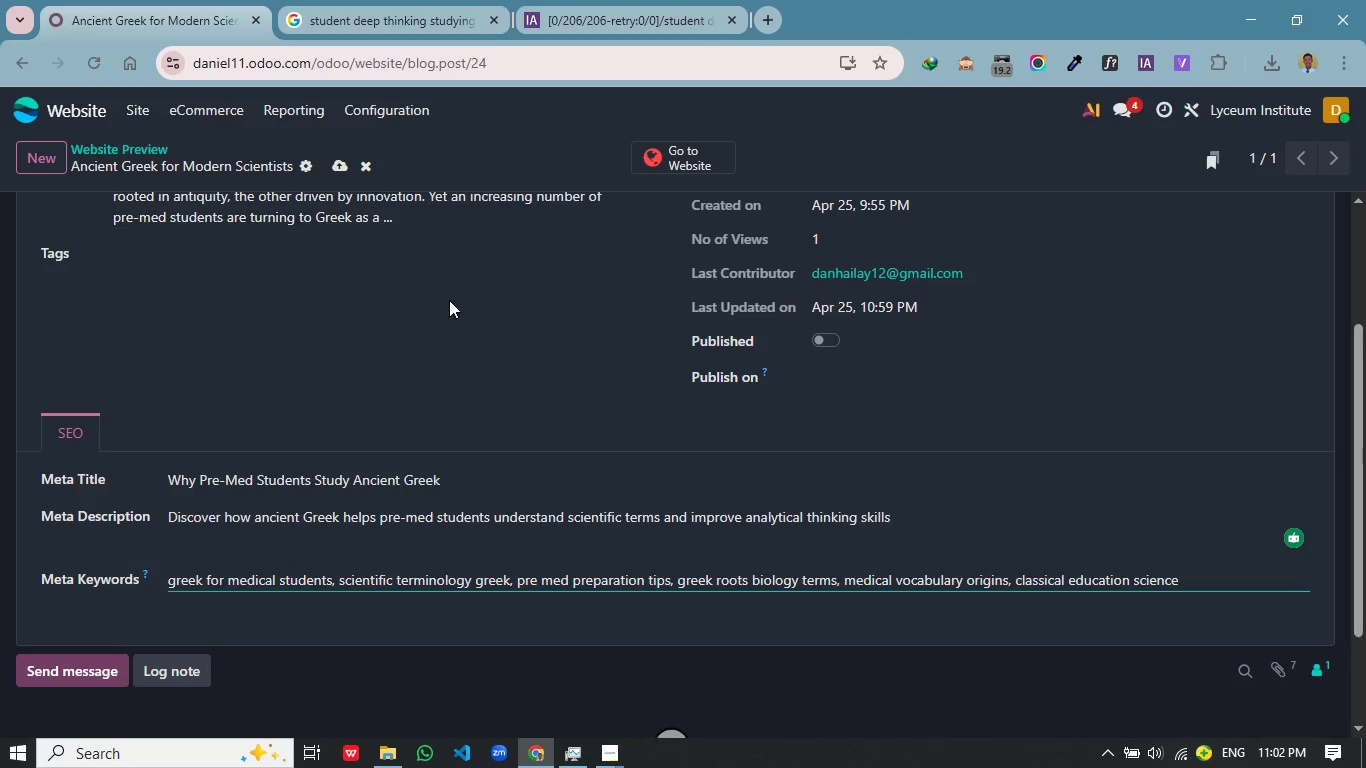 
left_click([420, 365])
 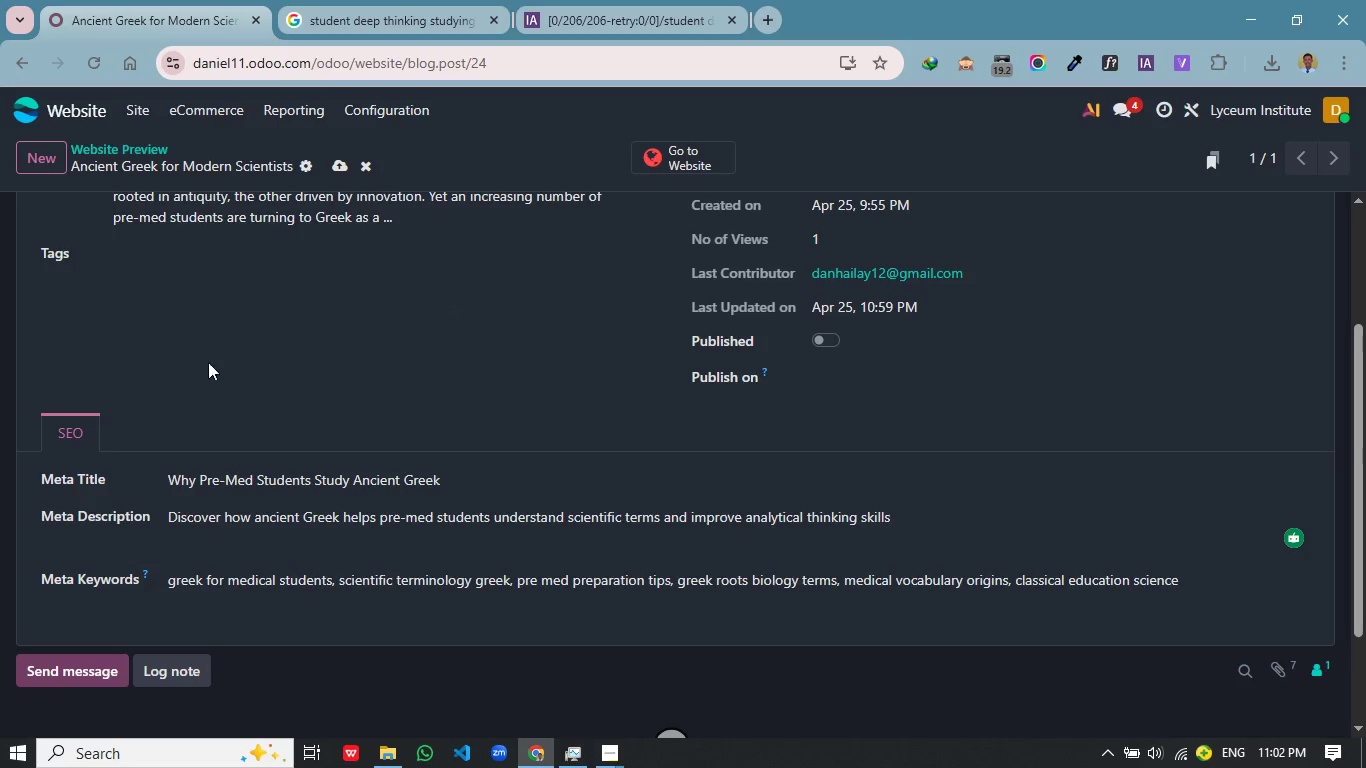 
scroll: coordinate [199, 358], scroll_direction: up, amount: 2.0
 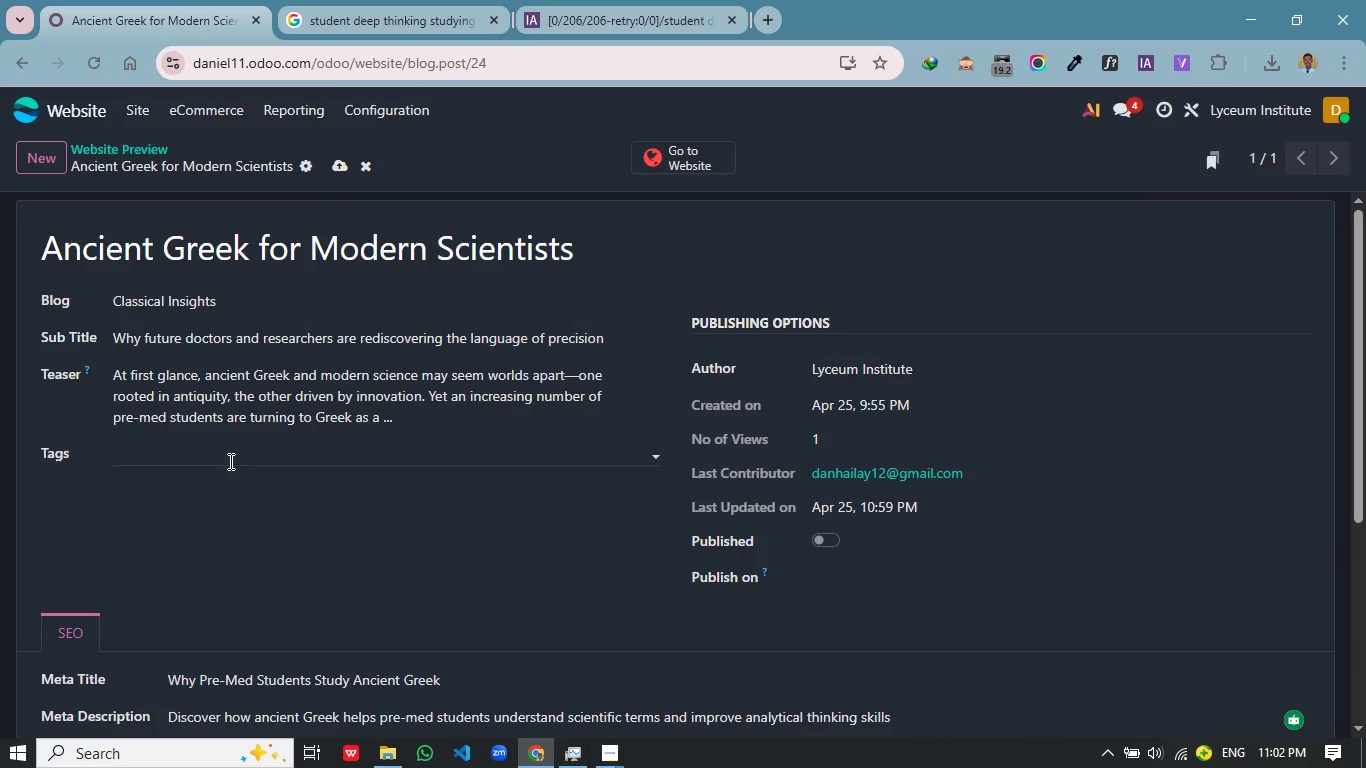 
left_click([229, 461])
 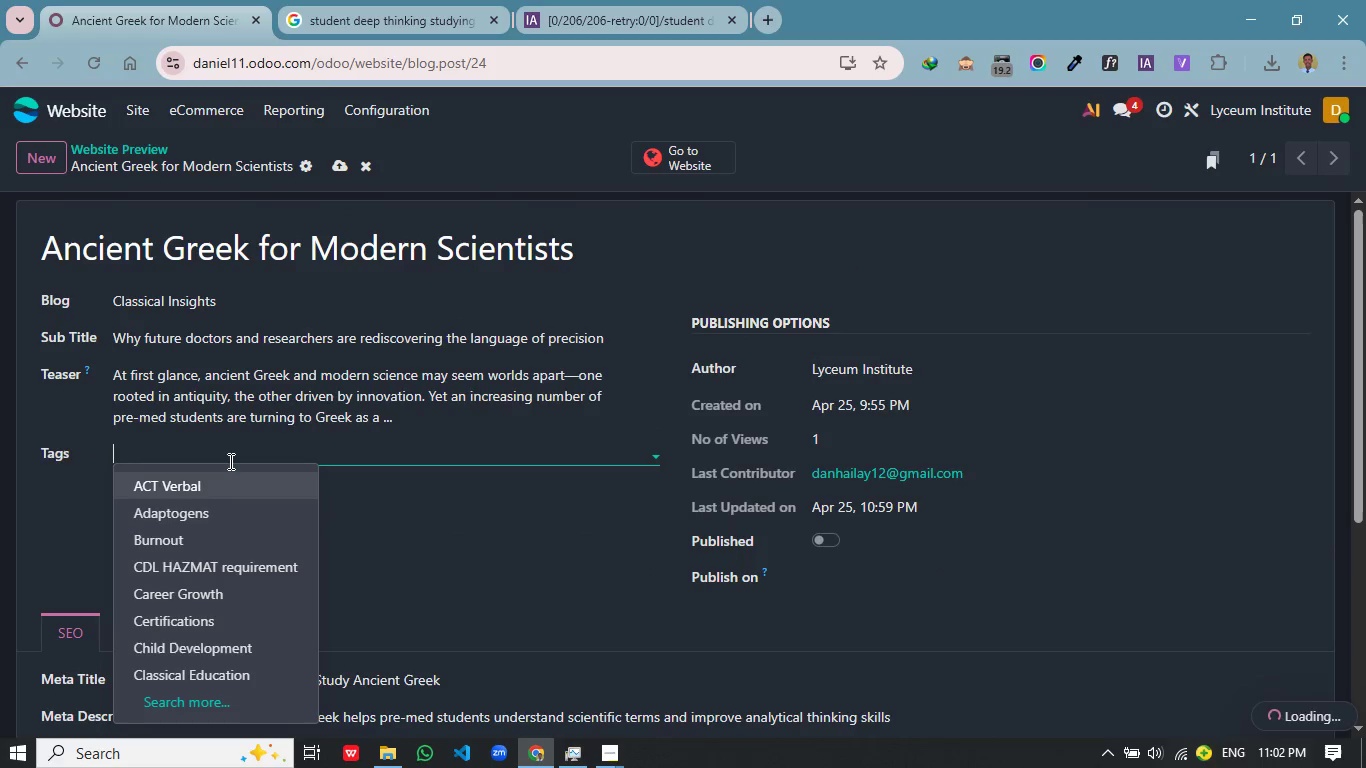 
type(aNcient Greek)
 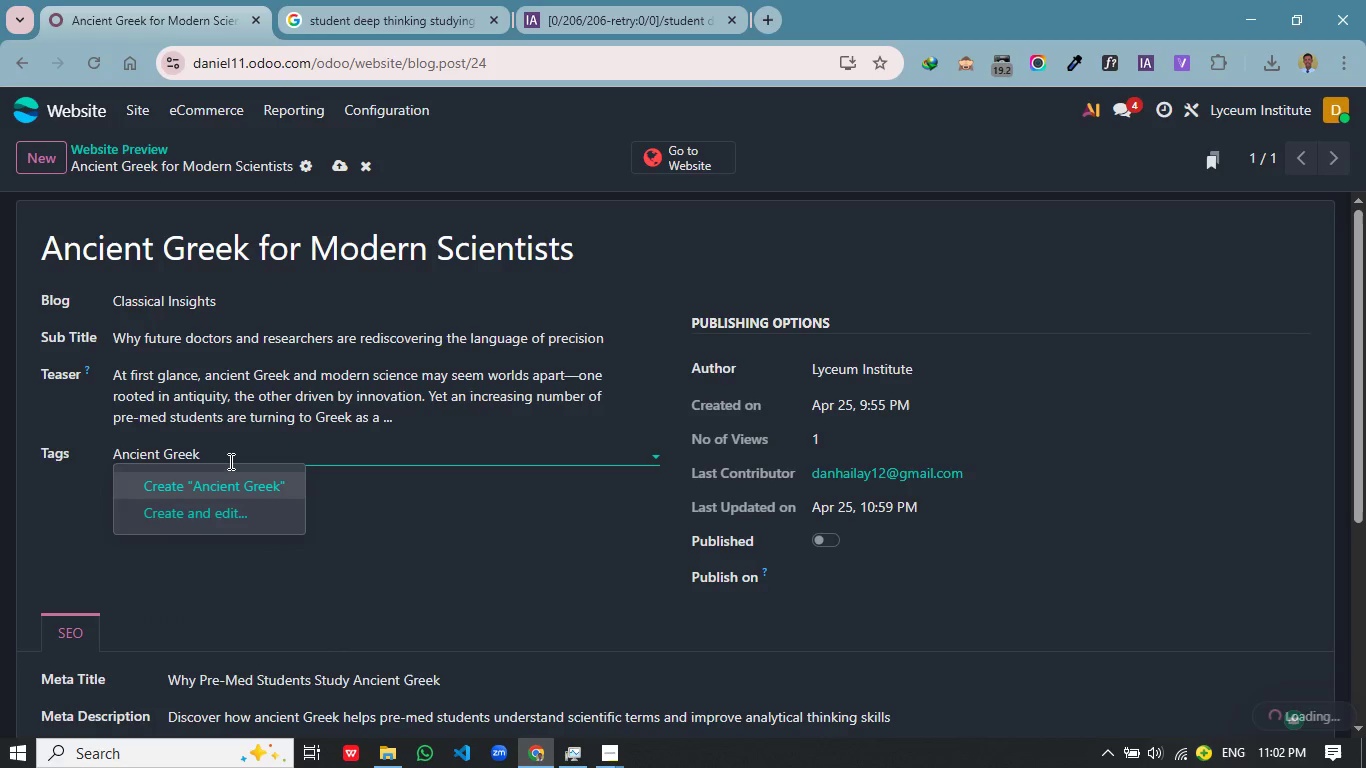 
key(Enter)
 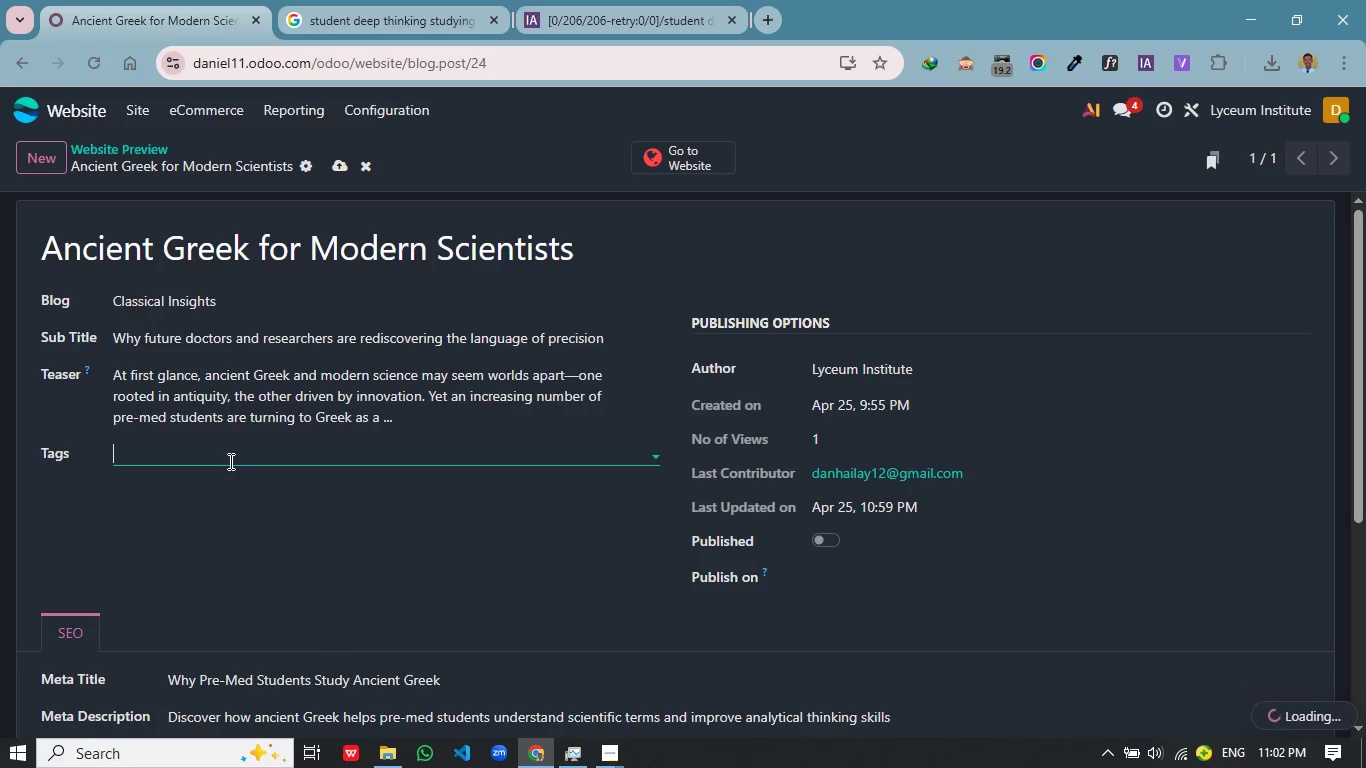 
type(pre-Med)
 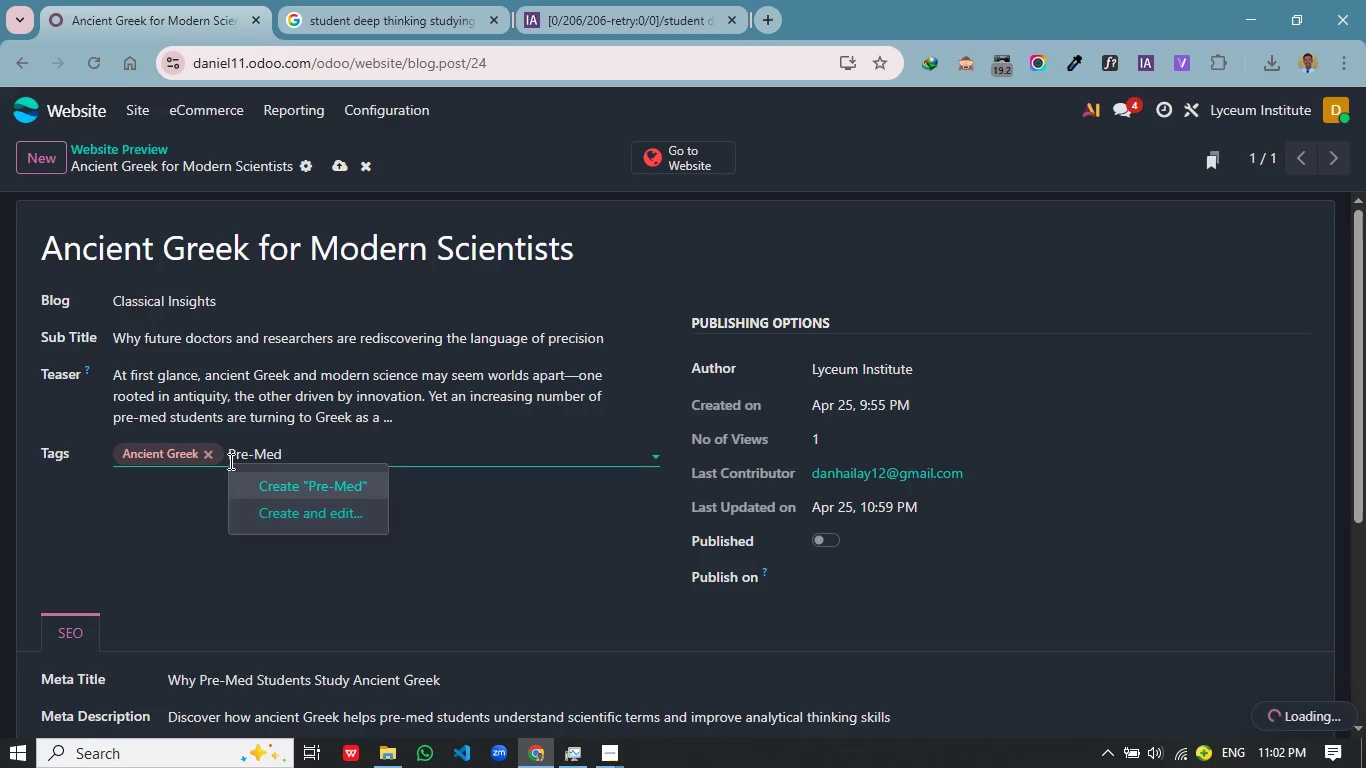 
key(Enter)
 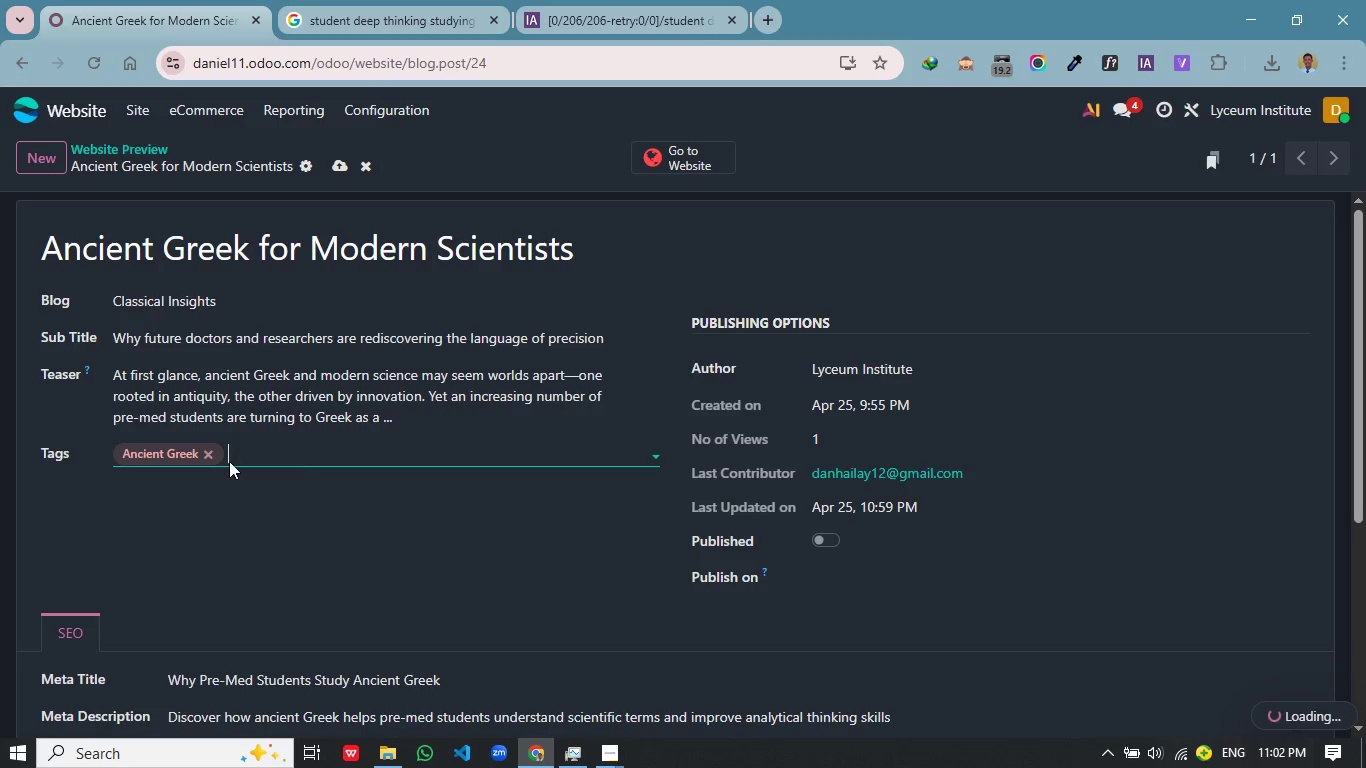 
type(Science EDUCAtion)
 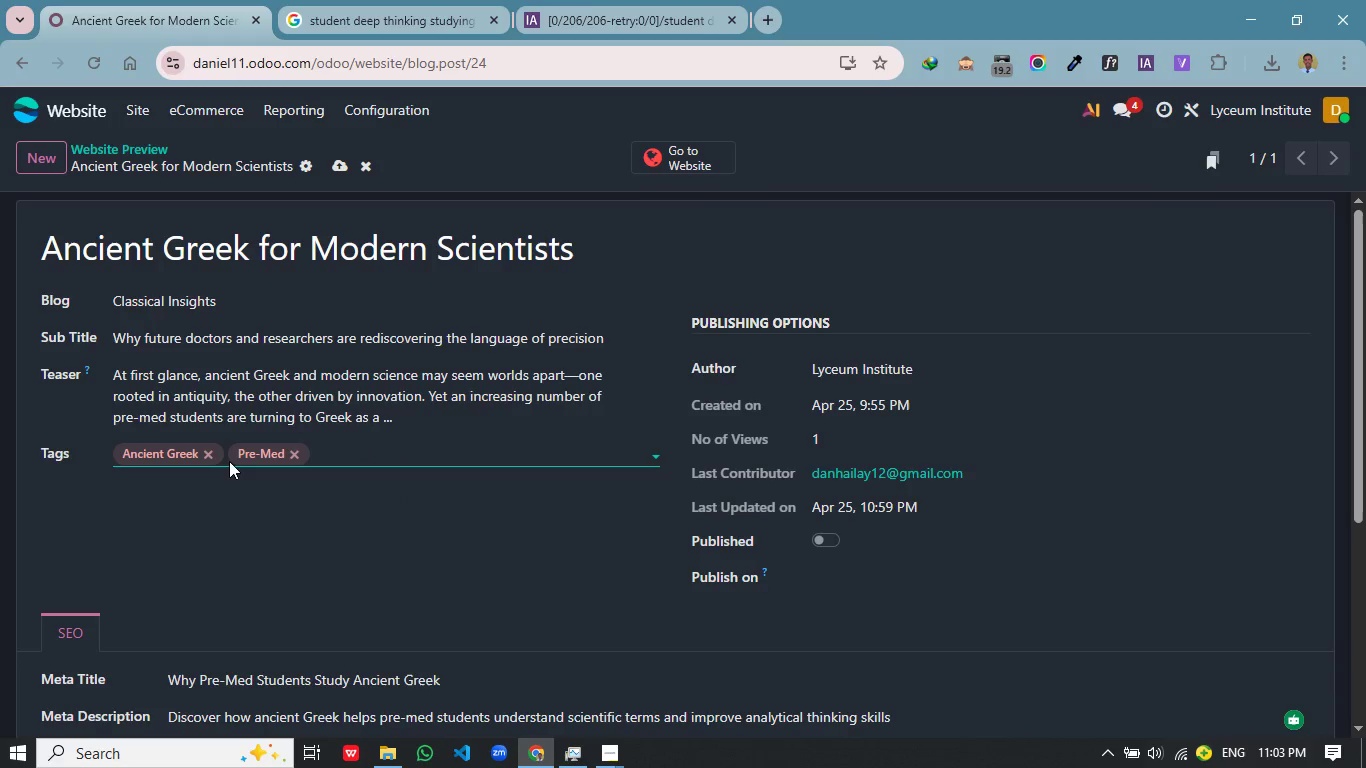 
 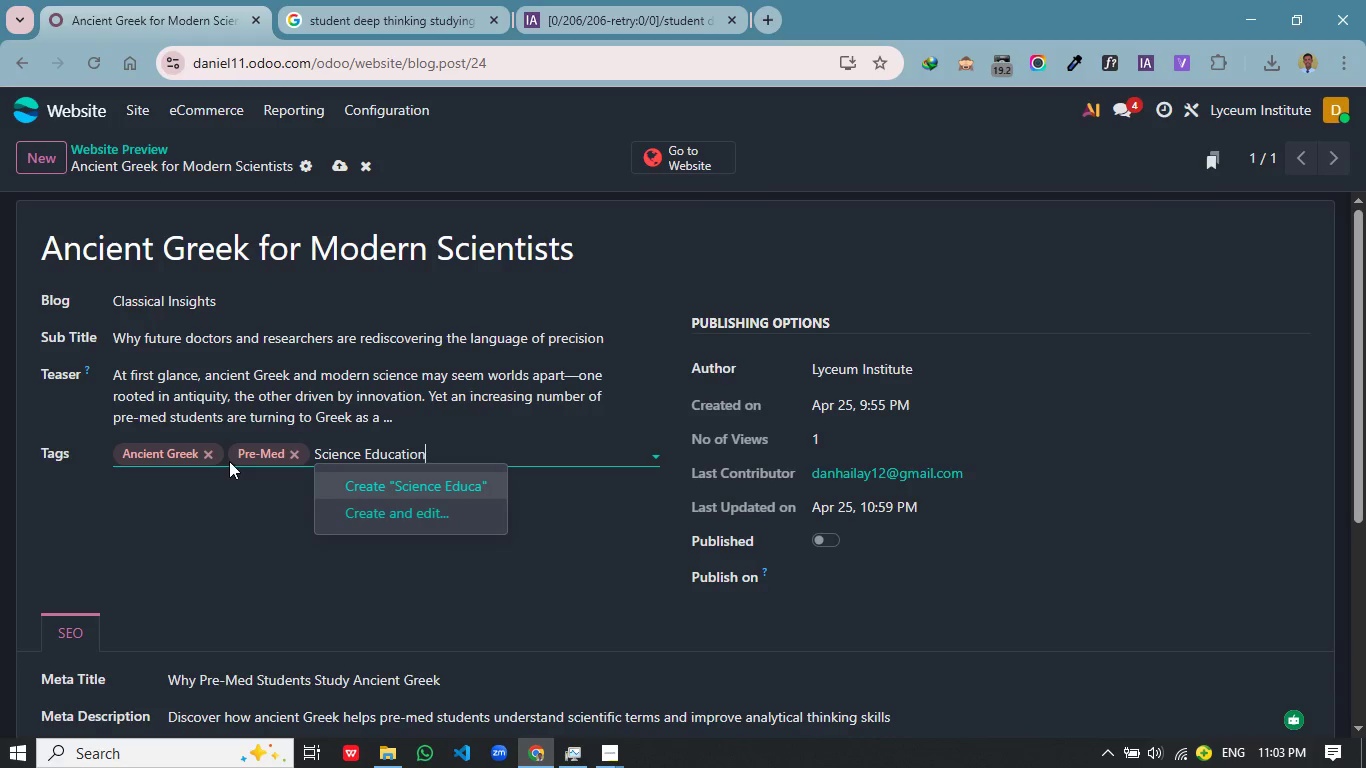 
key(Enter)
 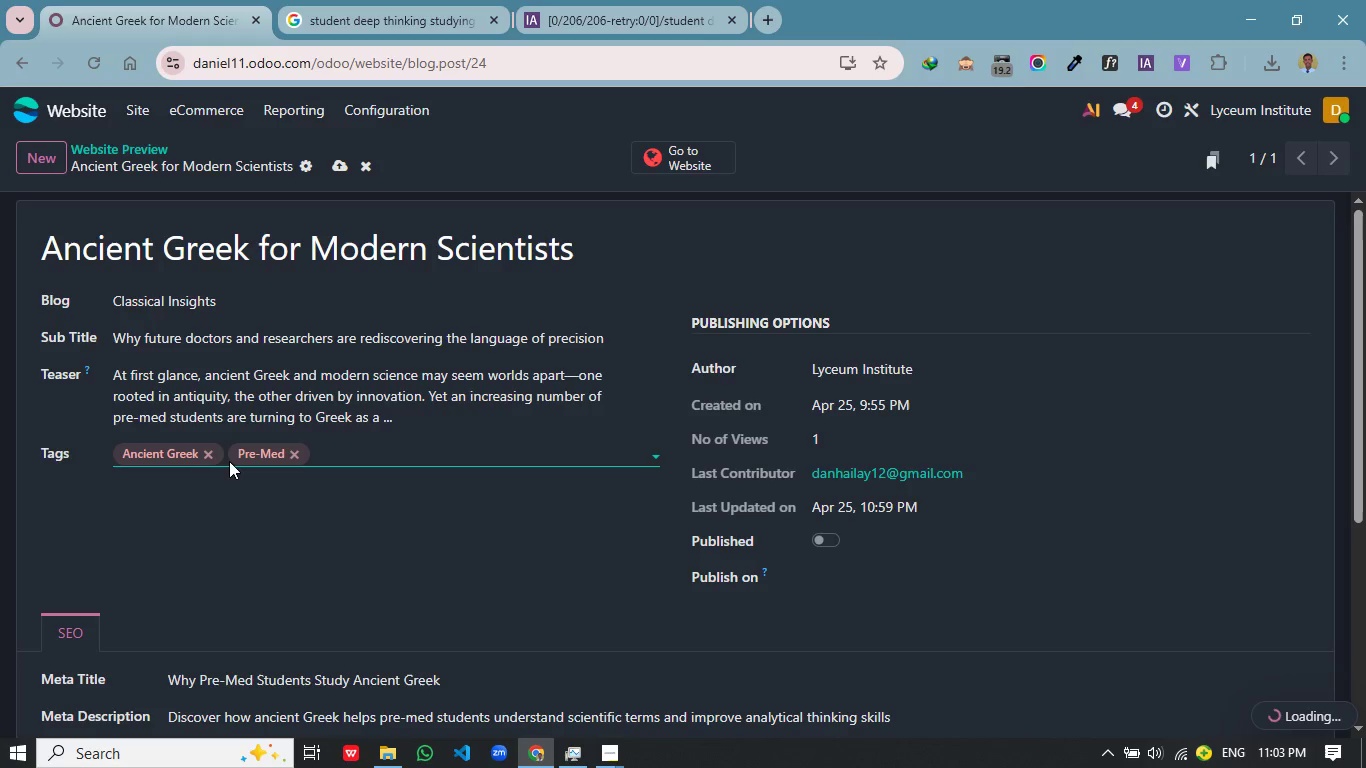 
type(COllege Prep)
 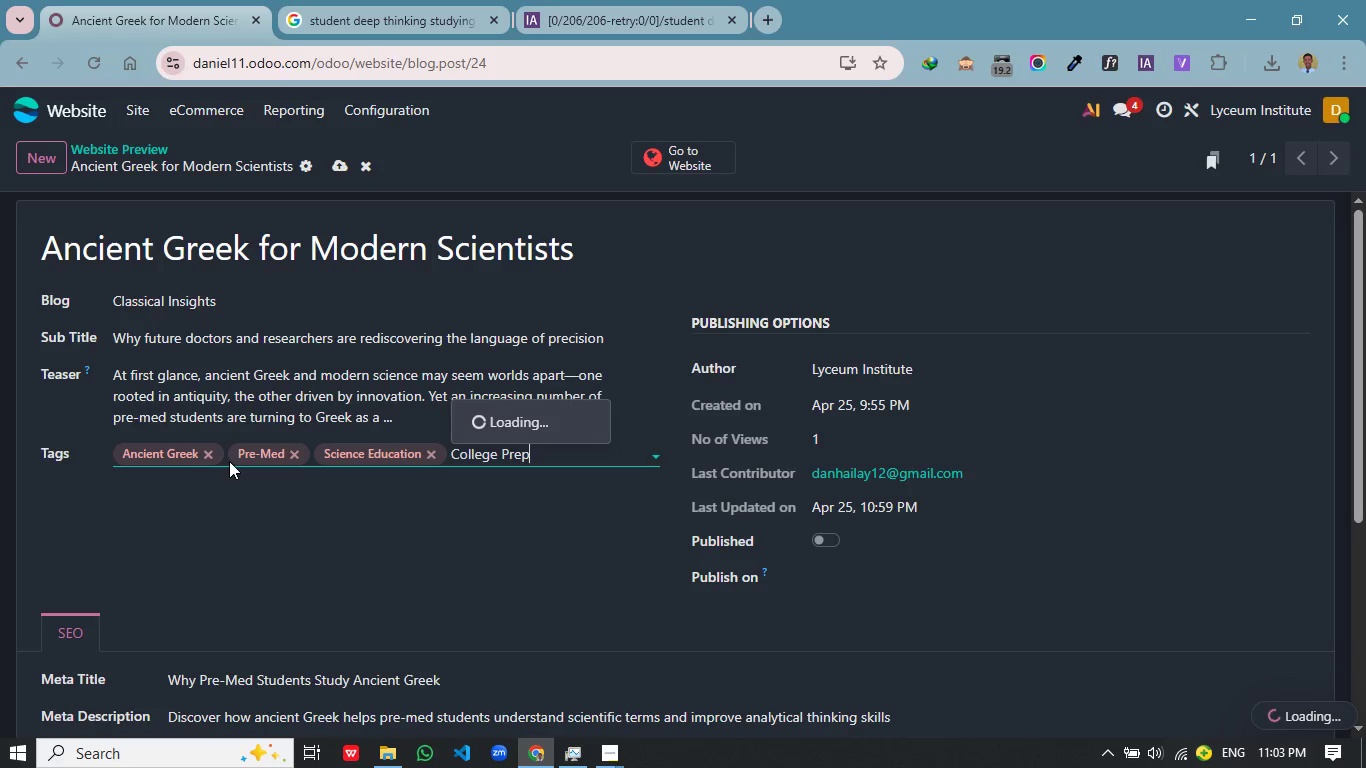 
key(Enter)
 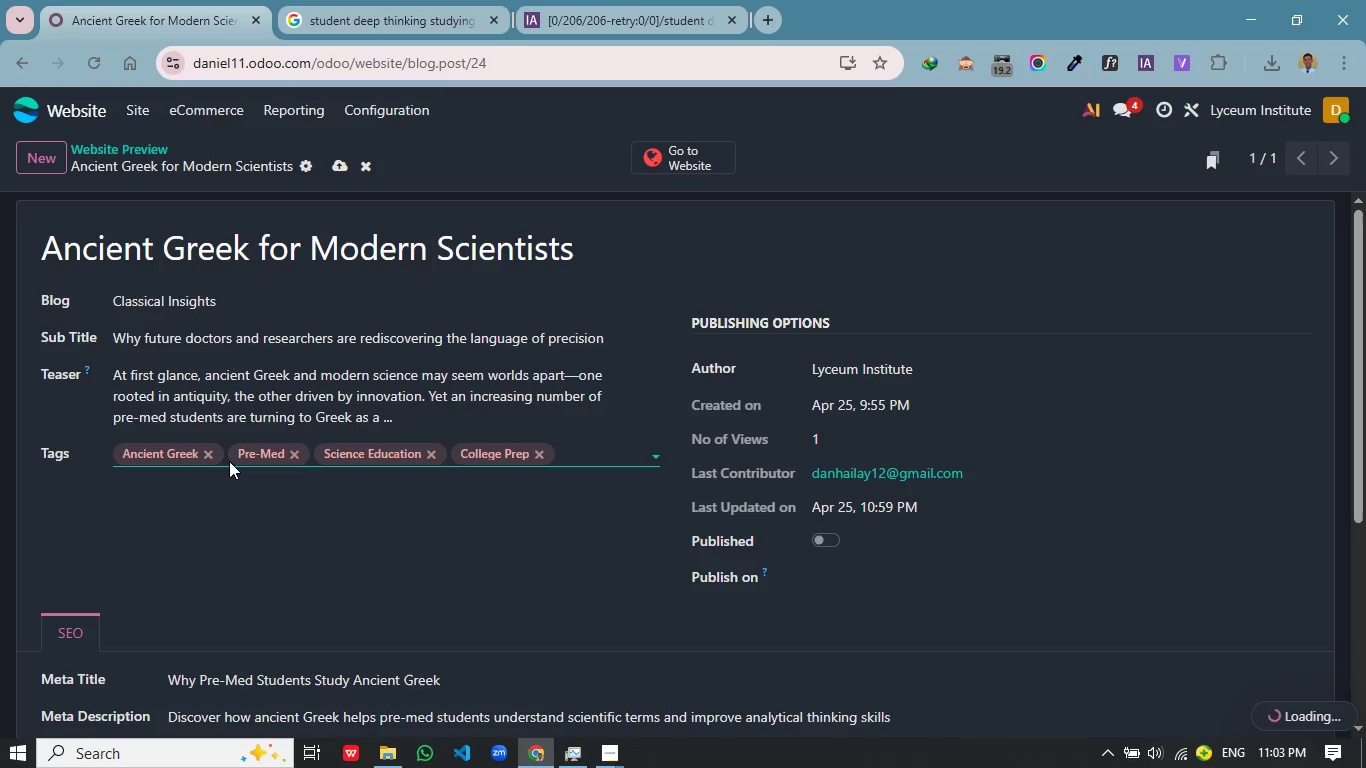 
type(HUmanities)
 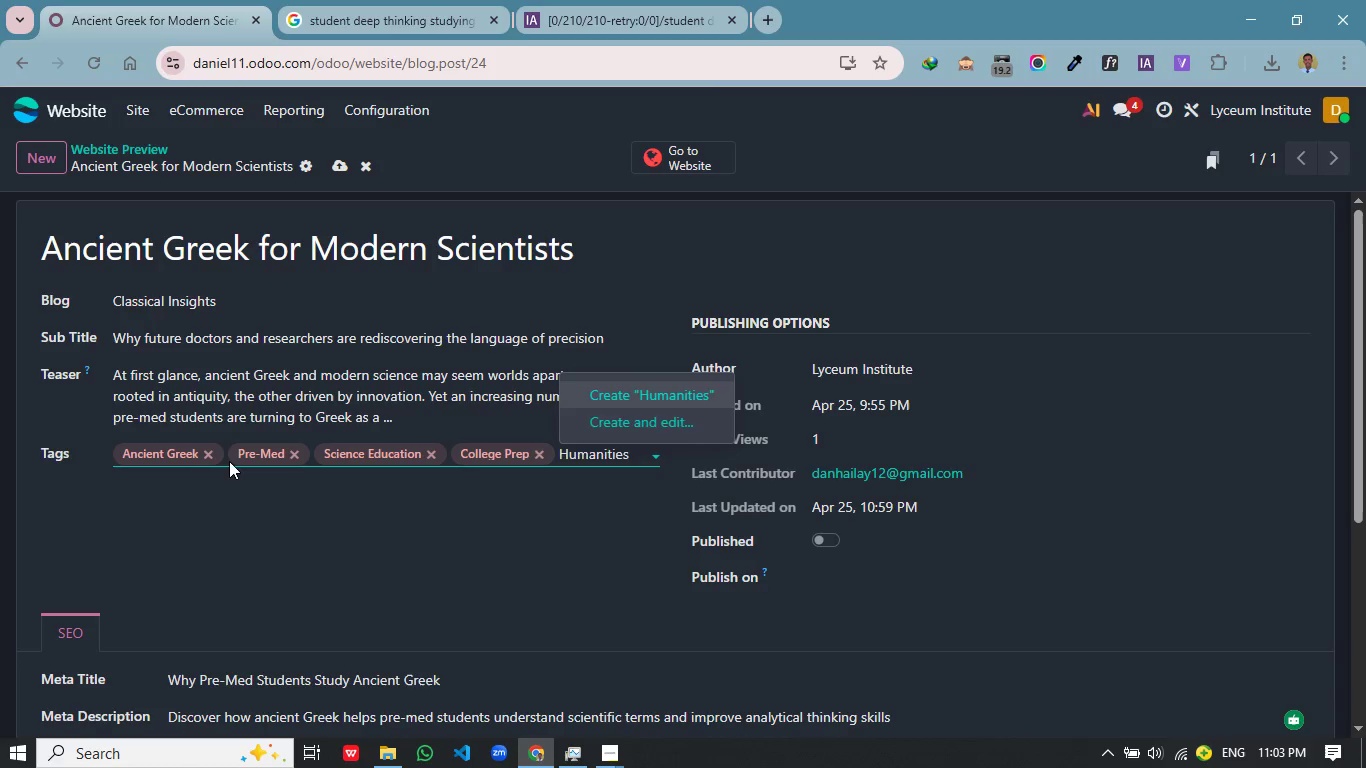 
key(Enter)
 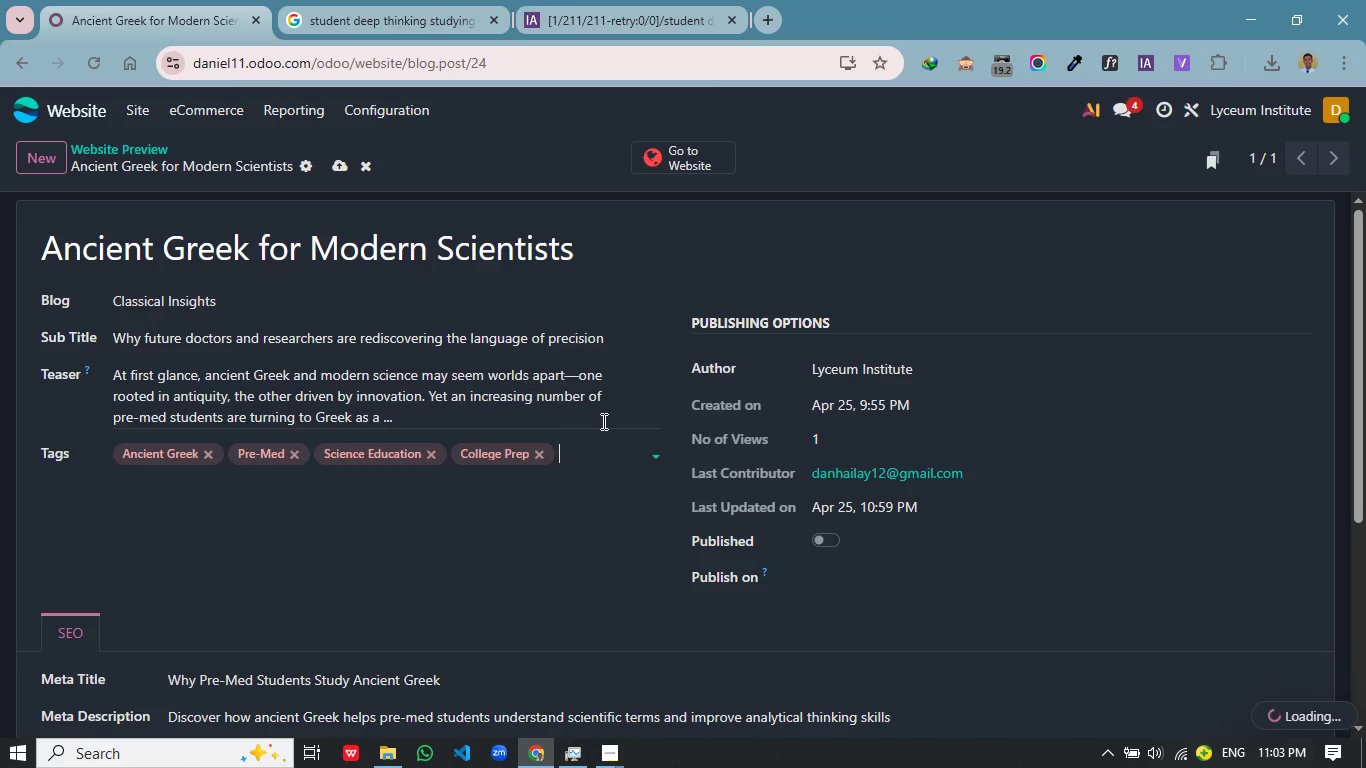 
wait(8.7)
 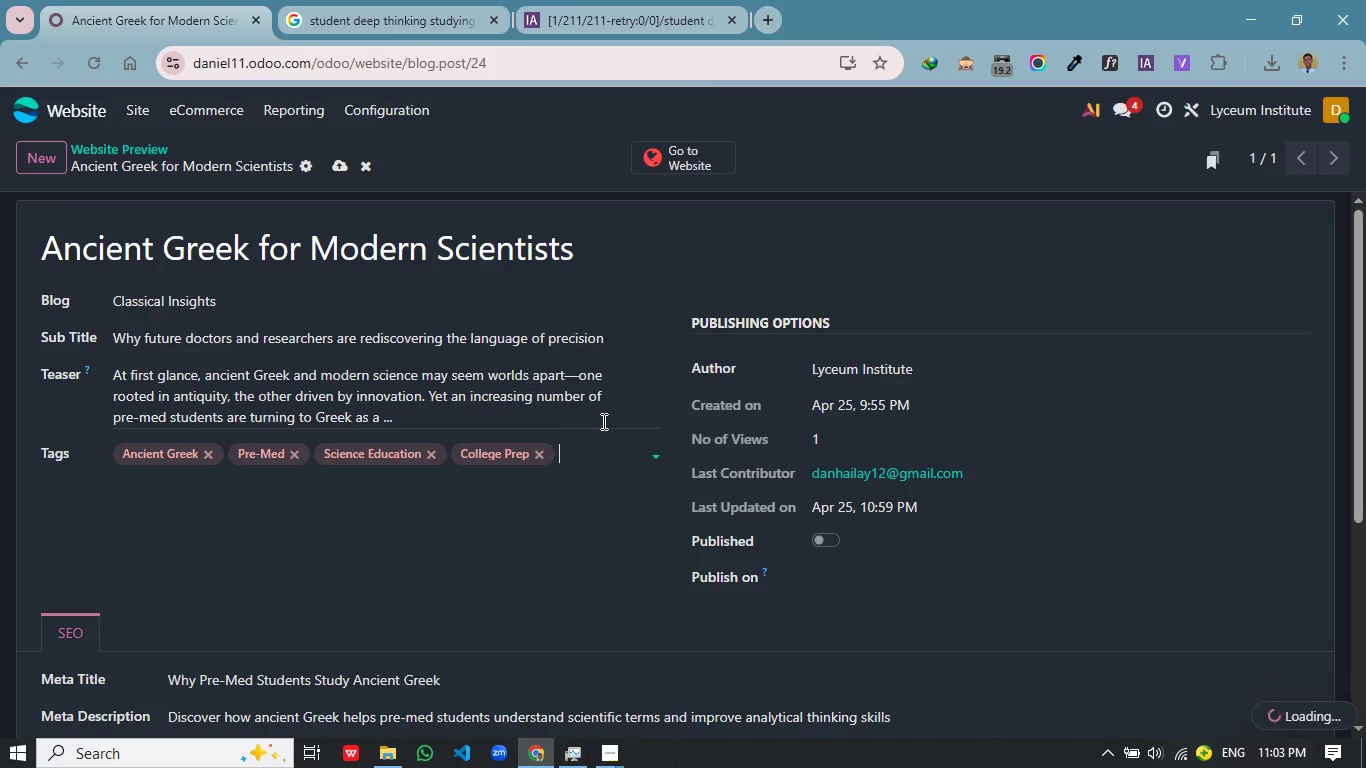 
left_click([827, 540])
 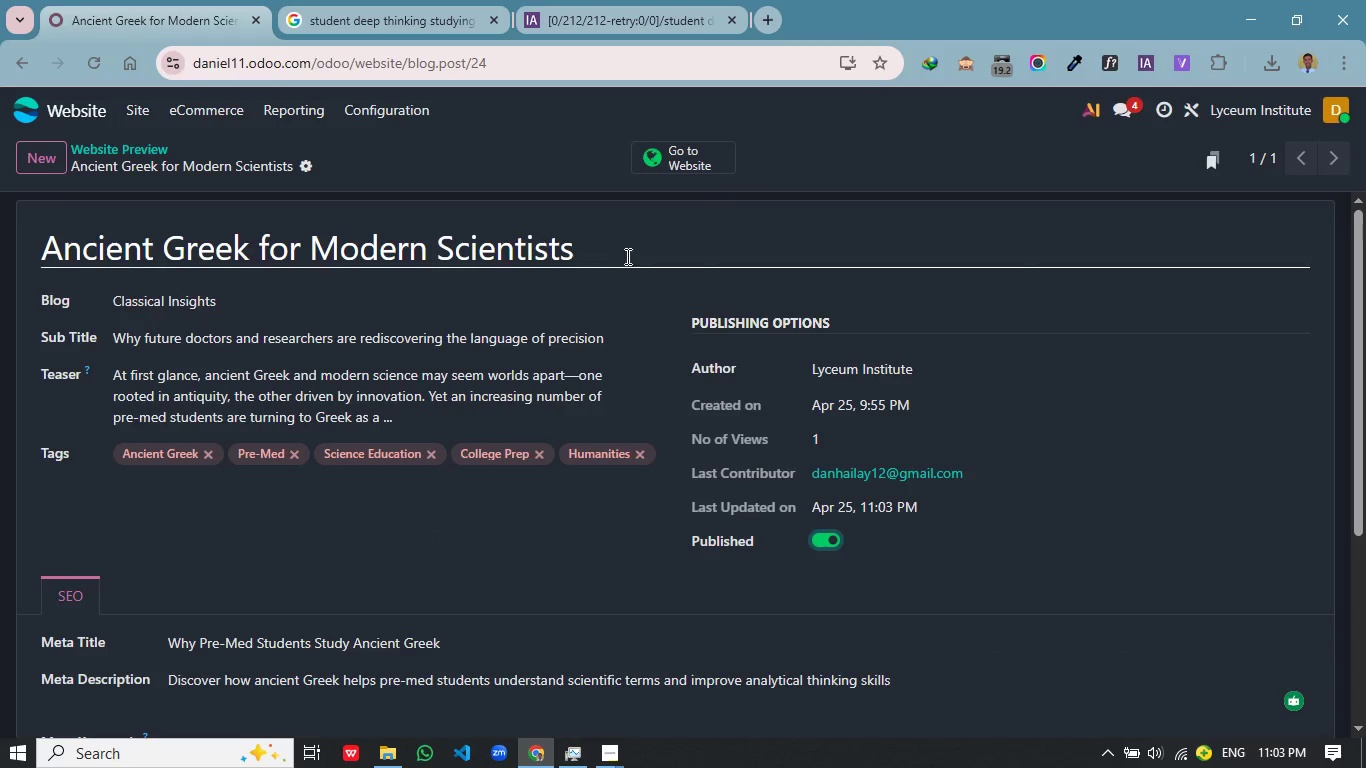 
left_click([671, 158])
 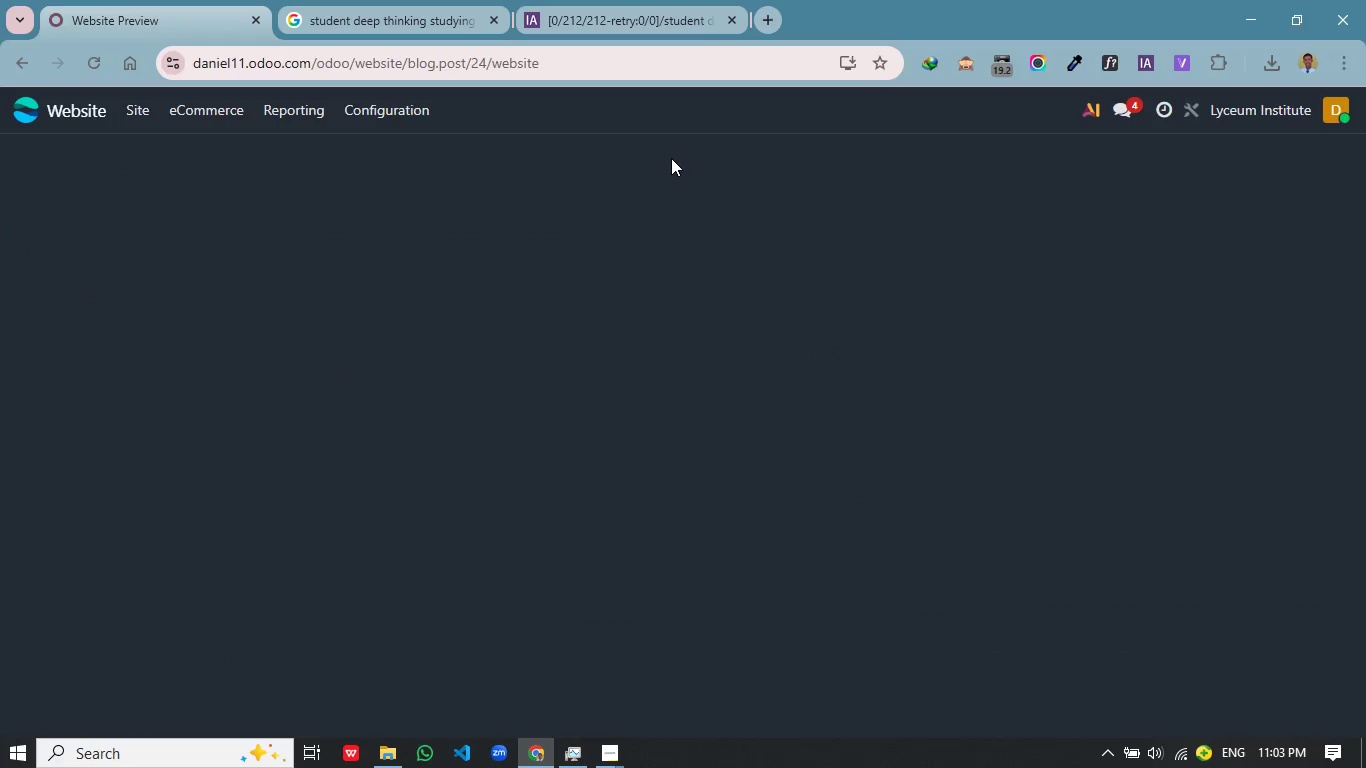 
mouse_move([717, 118])
 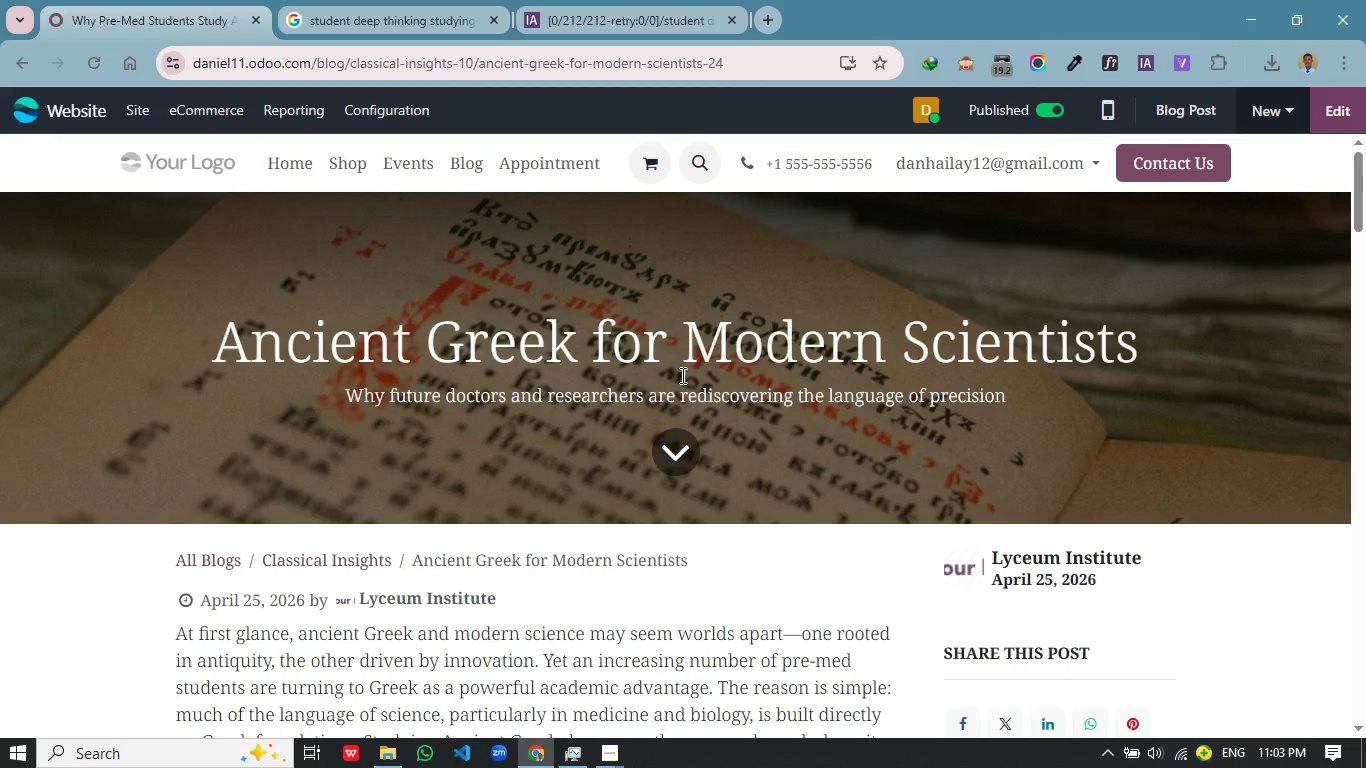 
scroll: coordinate [417, 431], scroll_direction: down, amount: 33.0
 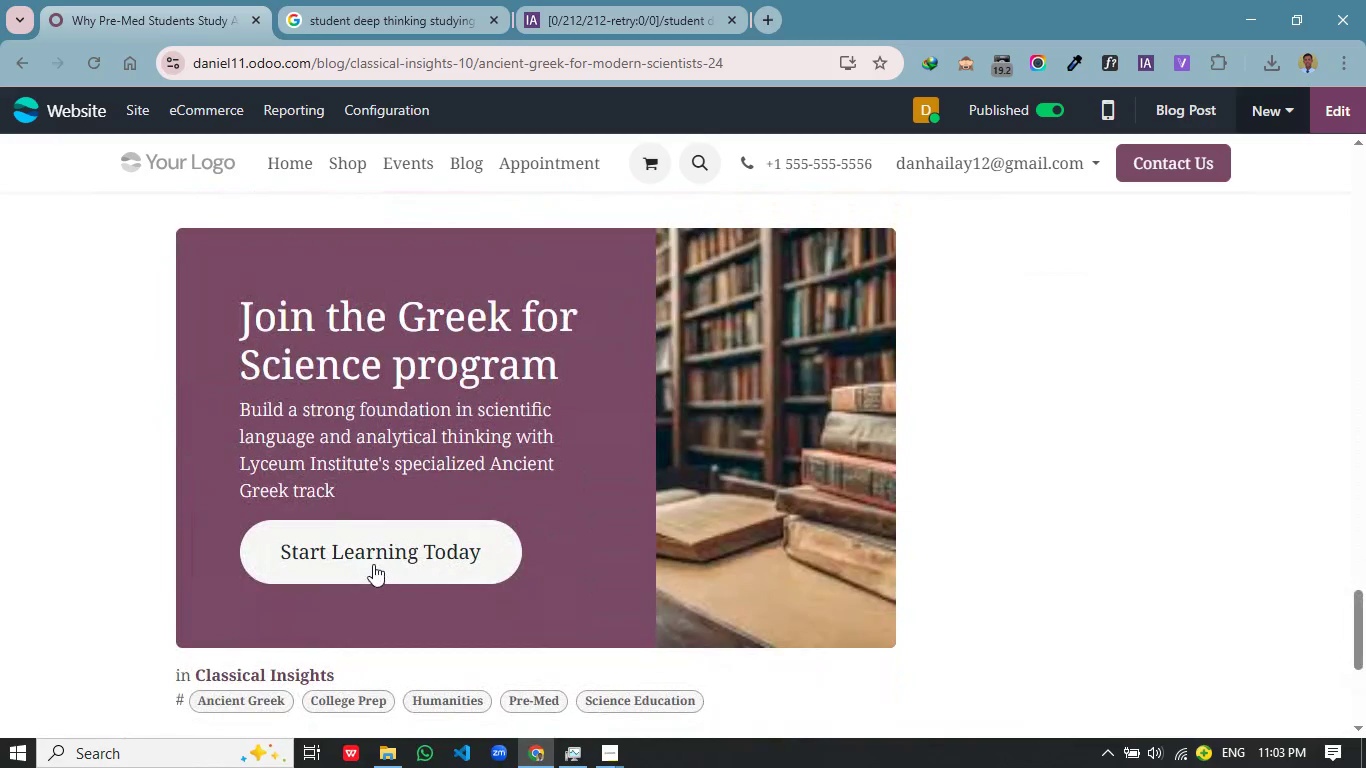 
left_click([377, 559])
 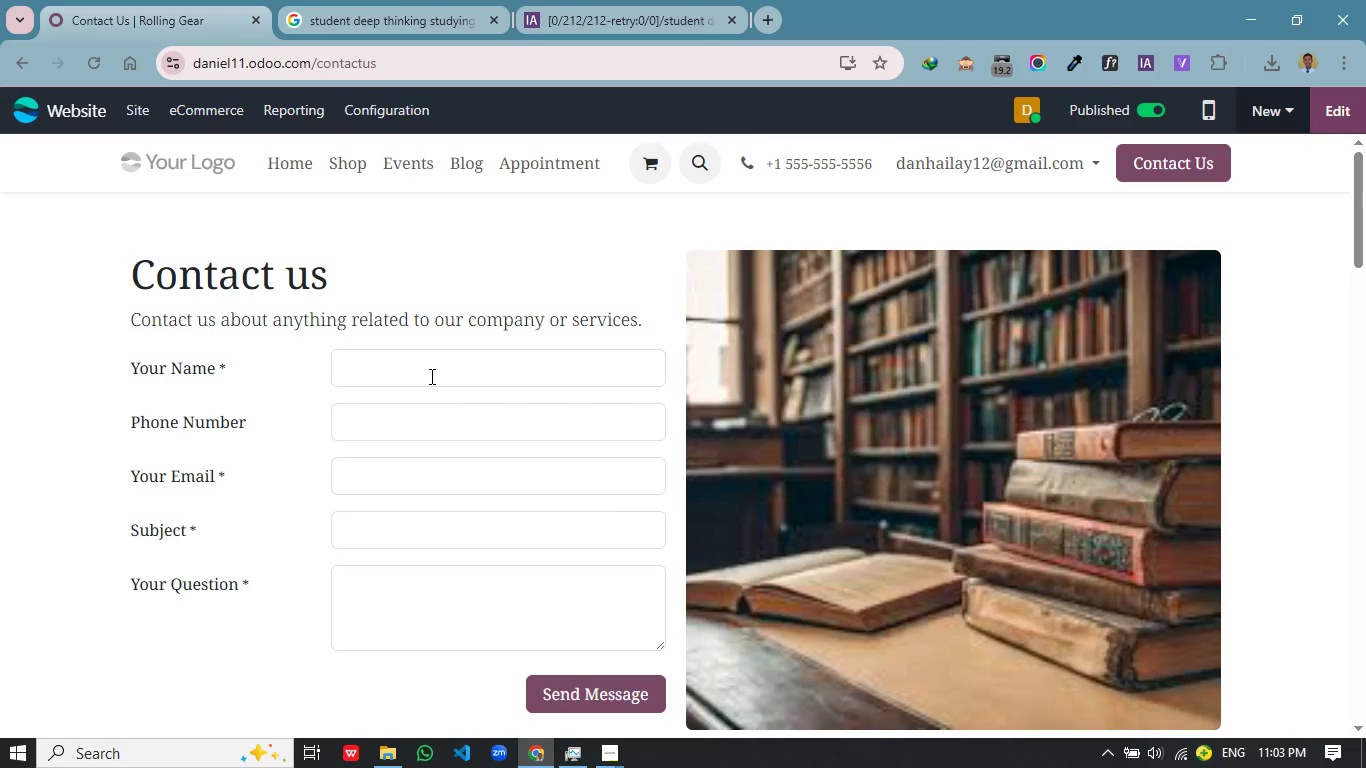 
scroll: coordinate [666, 571], scroll_direction: up, amount: 6.0
 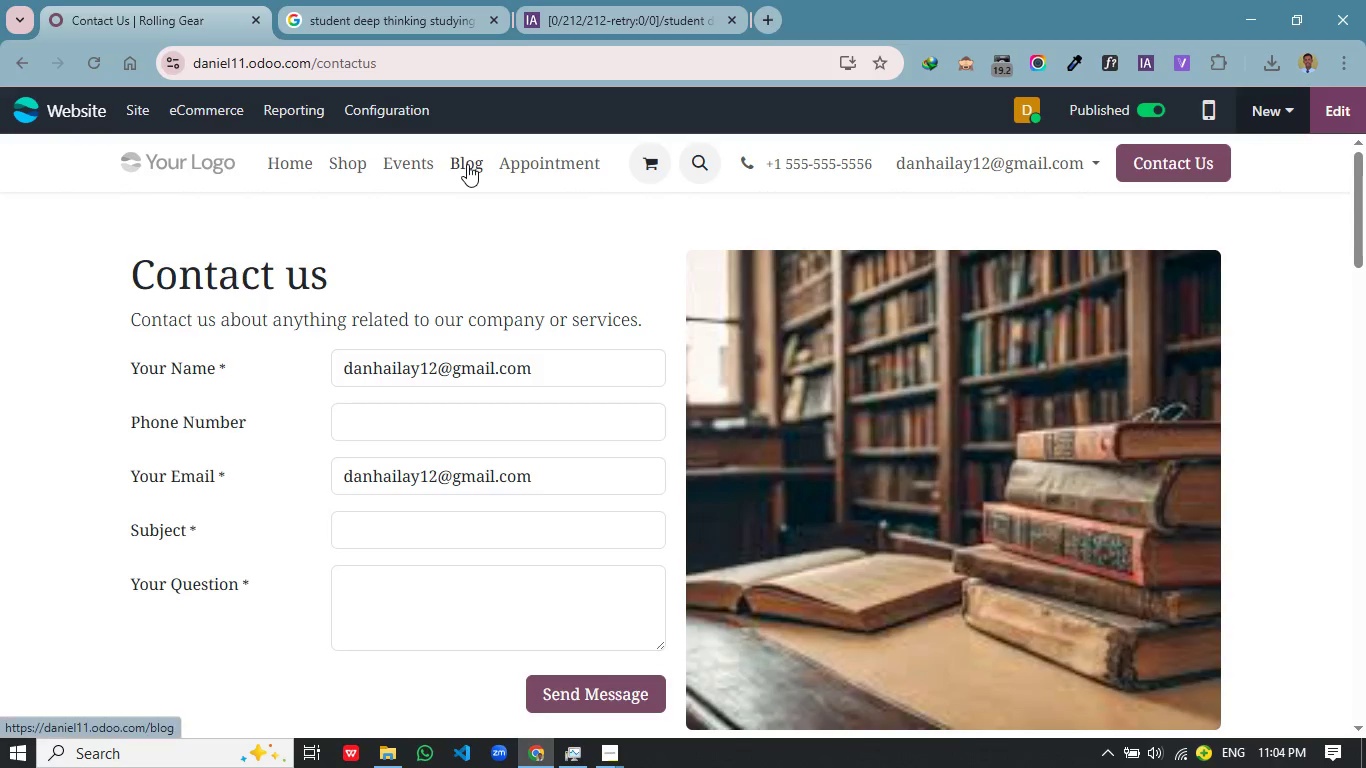 
left_click([467, 164])
 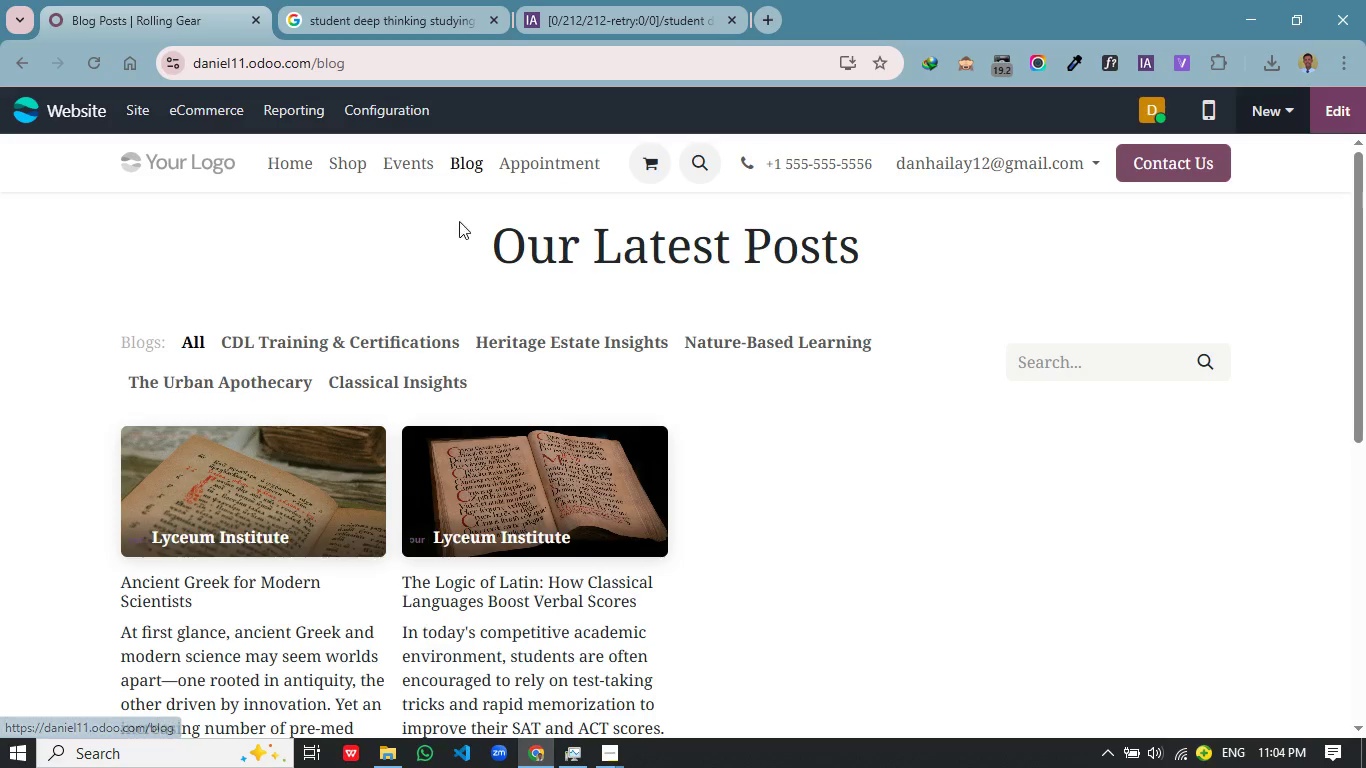 
wait(5.06)
 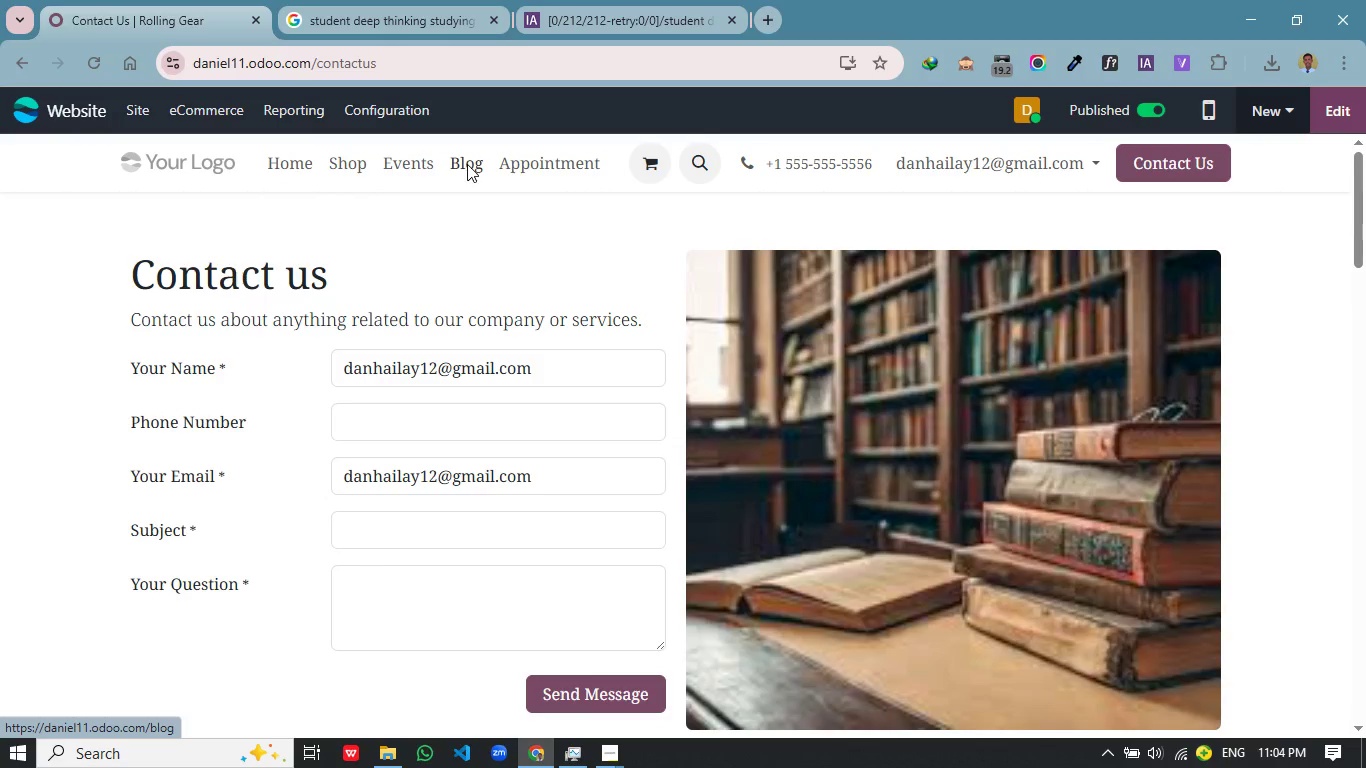 
scroll: coordinate [480, 519], scroll_direction: down, amount: 4.0
 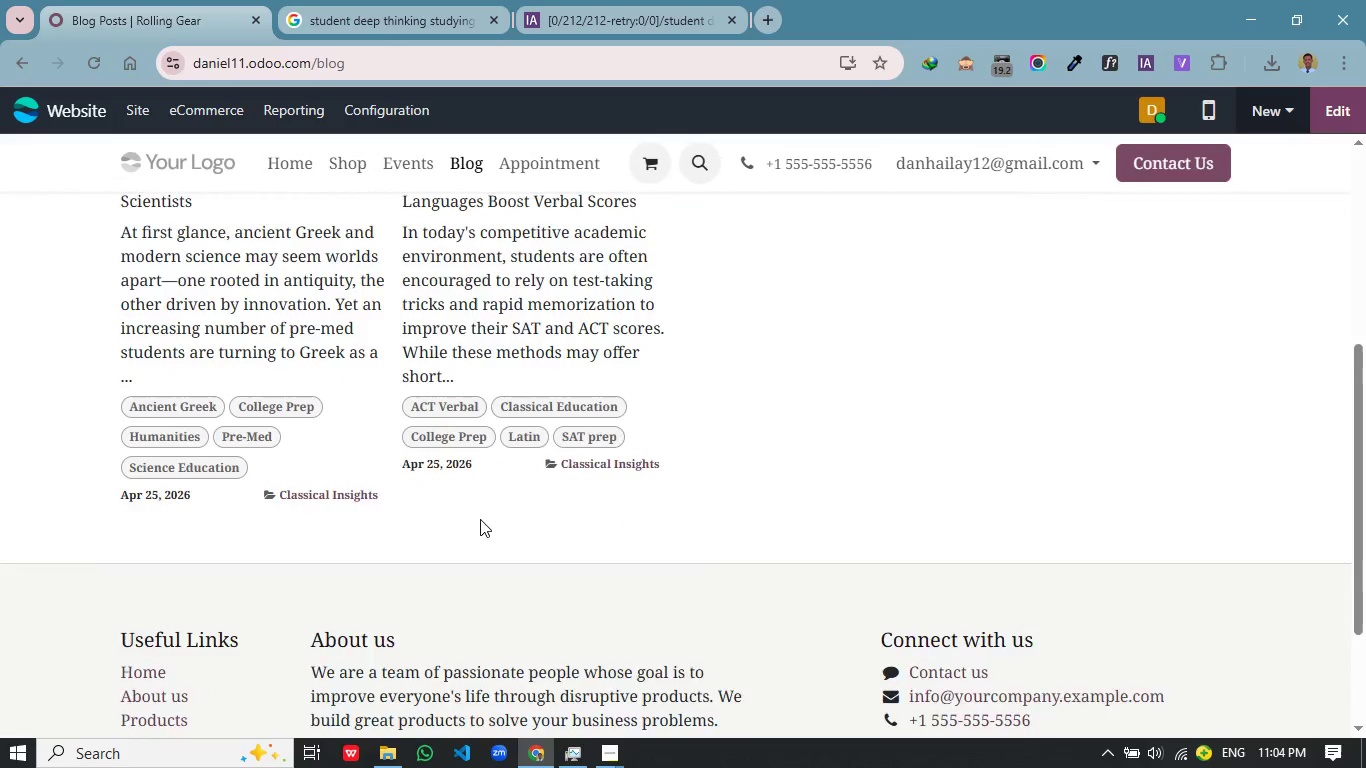 
scroll: coordinate [480, 519], scroll_direction: none, amount: 0.0
 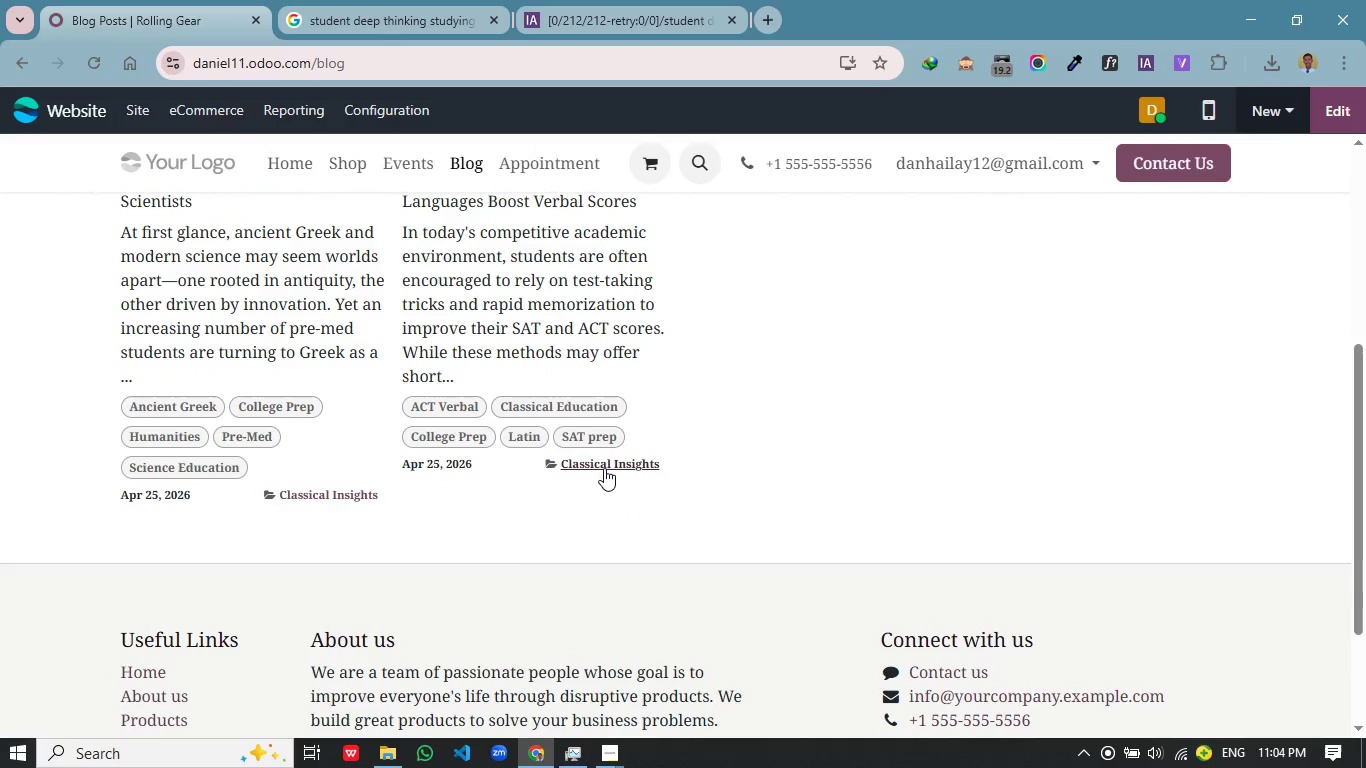 
scroll: coordinate [557, 514], scroll_direction: up, amount: 3.0
 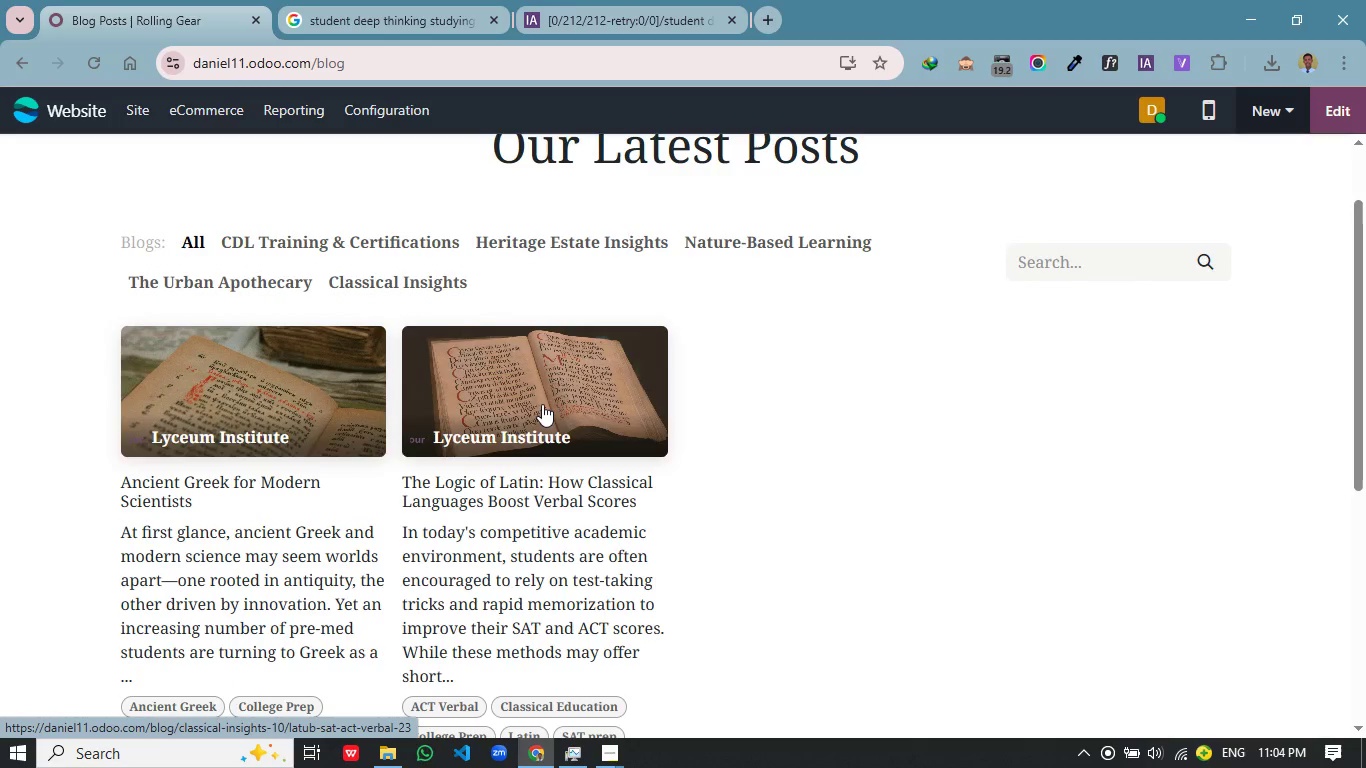 
left_click([1211, 110])
 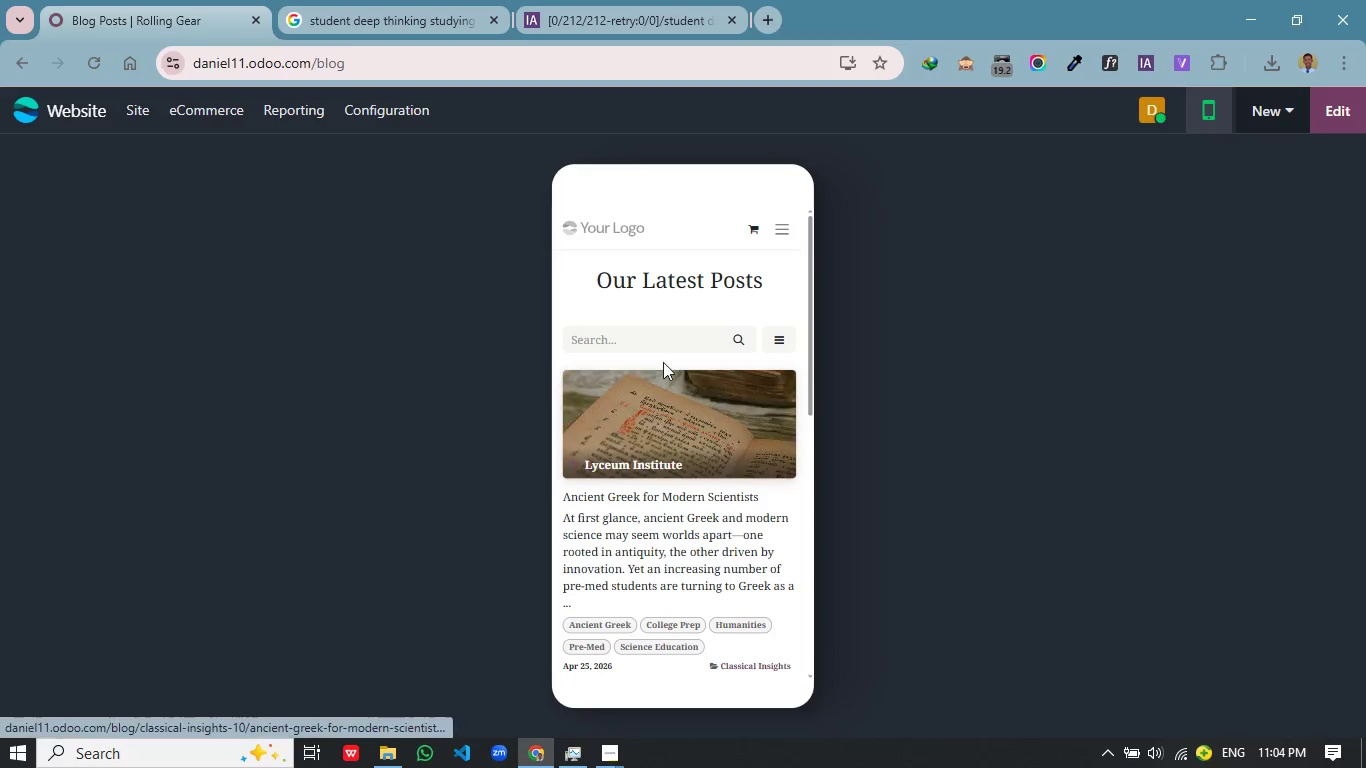 
scroll: coordinate [542, 404], scroll_direction: up, amount: 1.0
 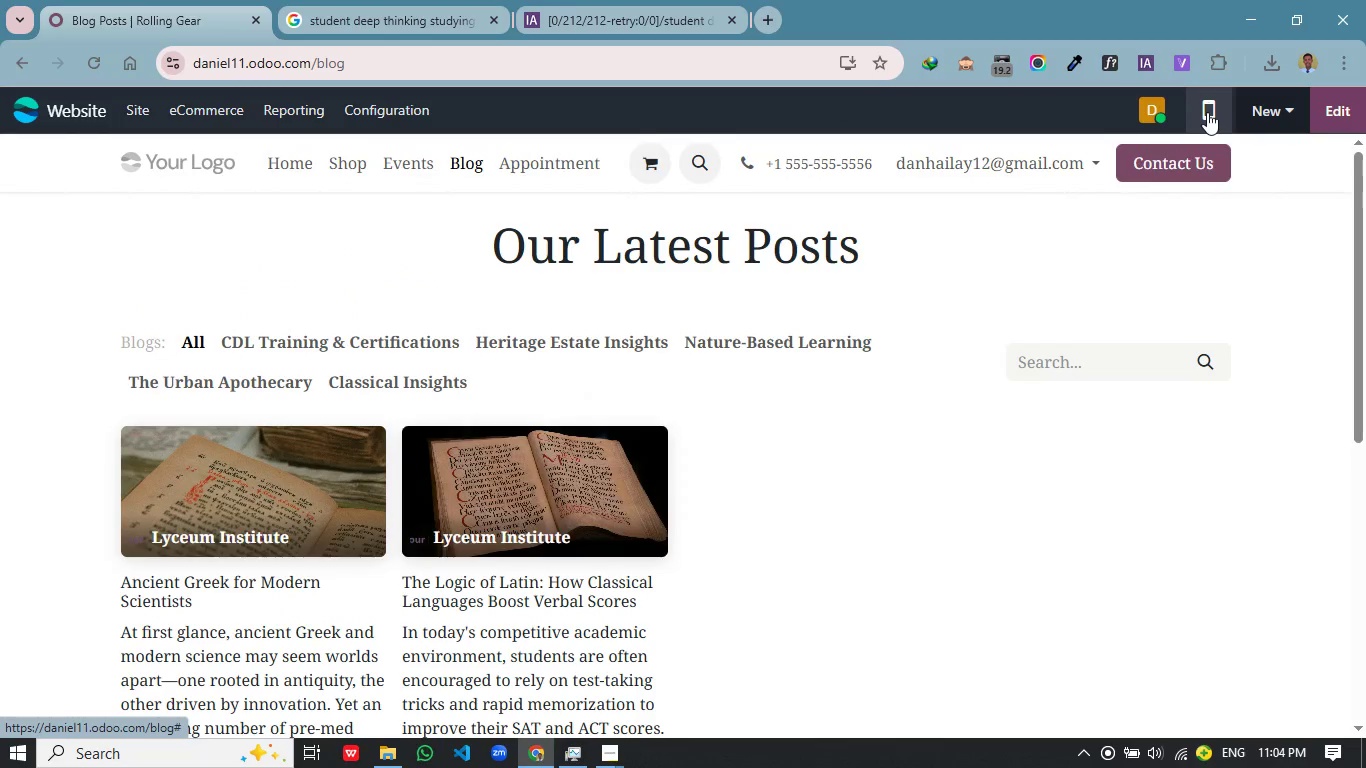 
scroll: coordinate [663, 359], scroll_direction: down, amount: 16.0
 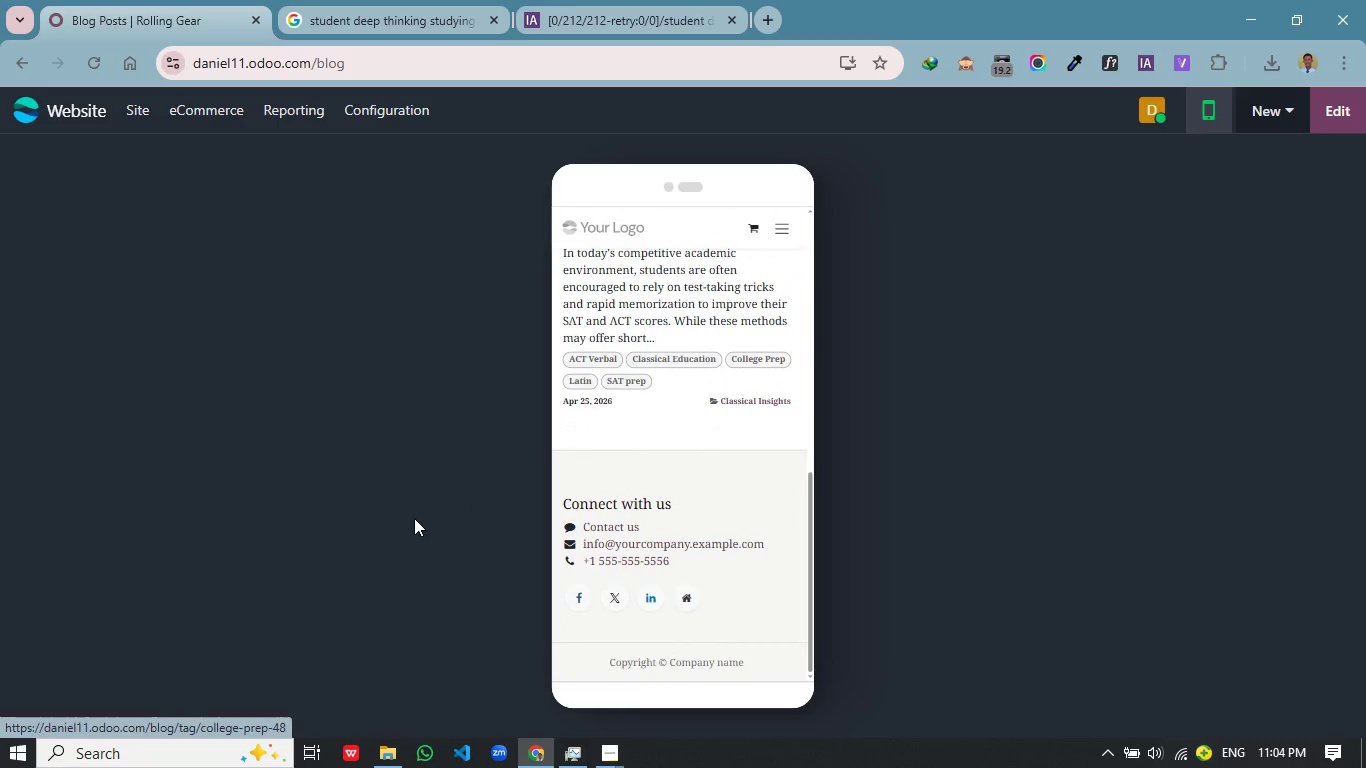 
scroll: coordinate [575, 514], scroll_direction: up, amount: 8.0
 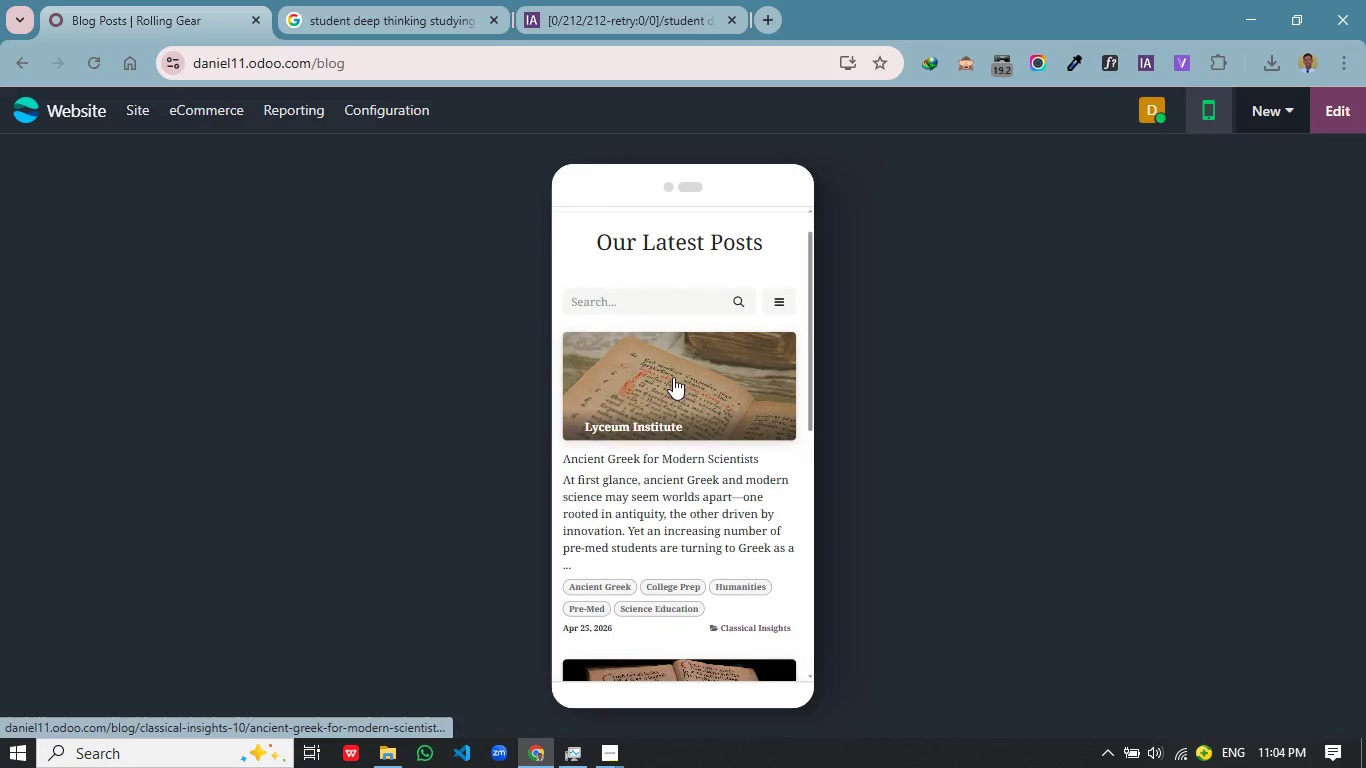 
left_click([673, 377])
 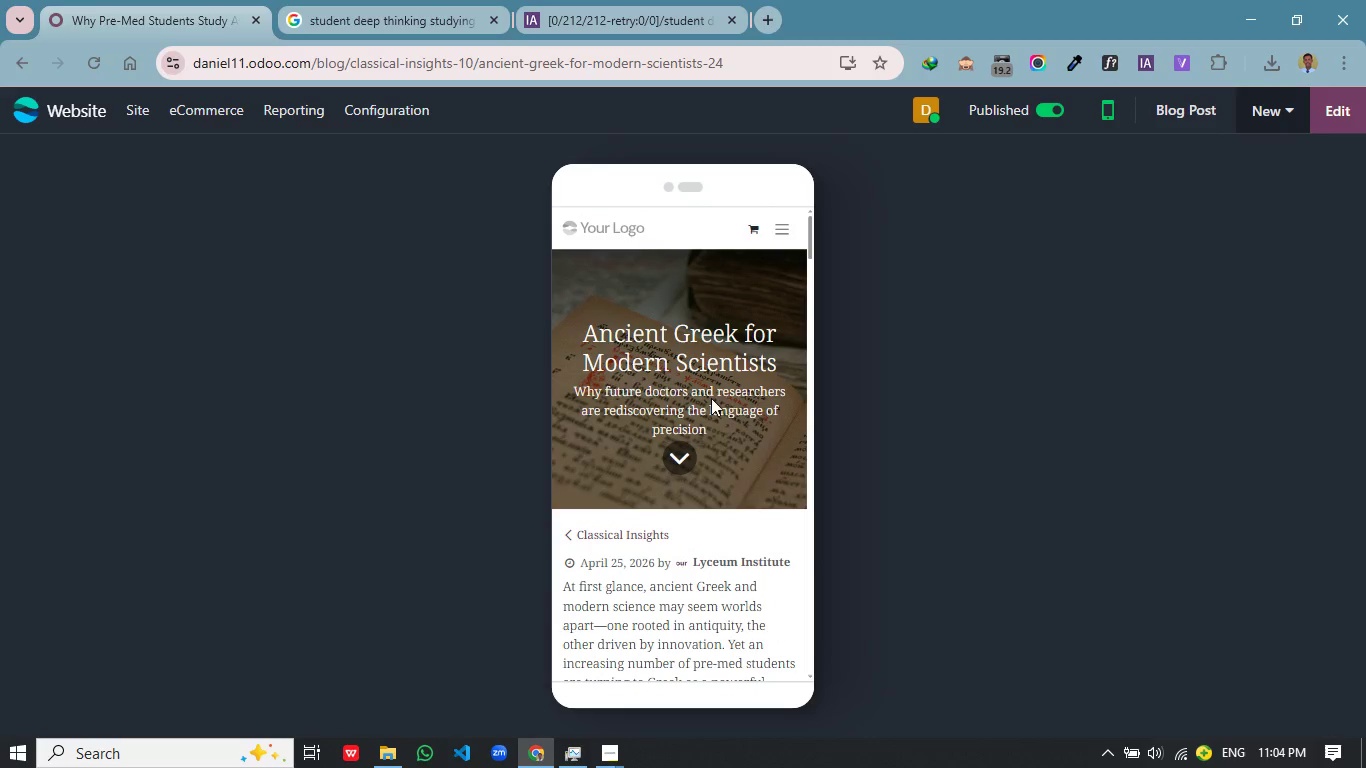 
scroll: coordinate [698, 464], scroll_direction: down, amount: 46.0
 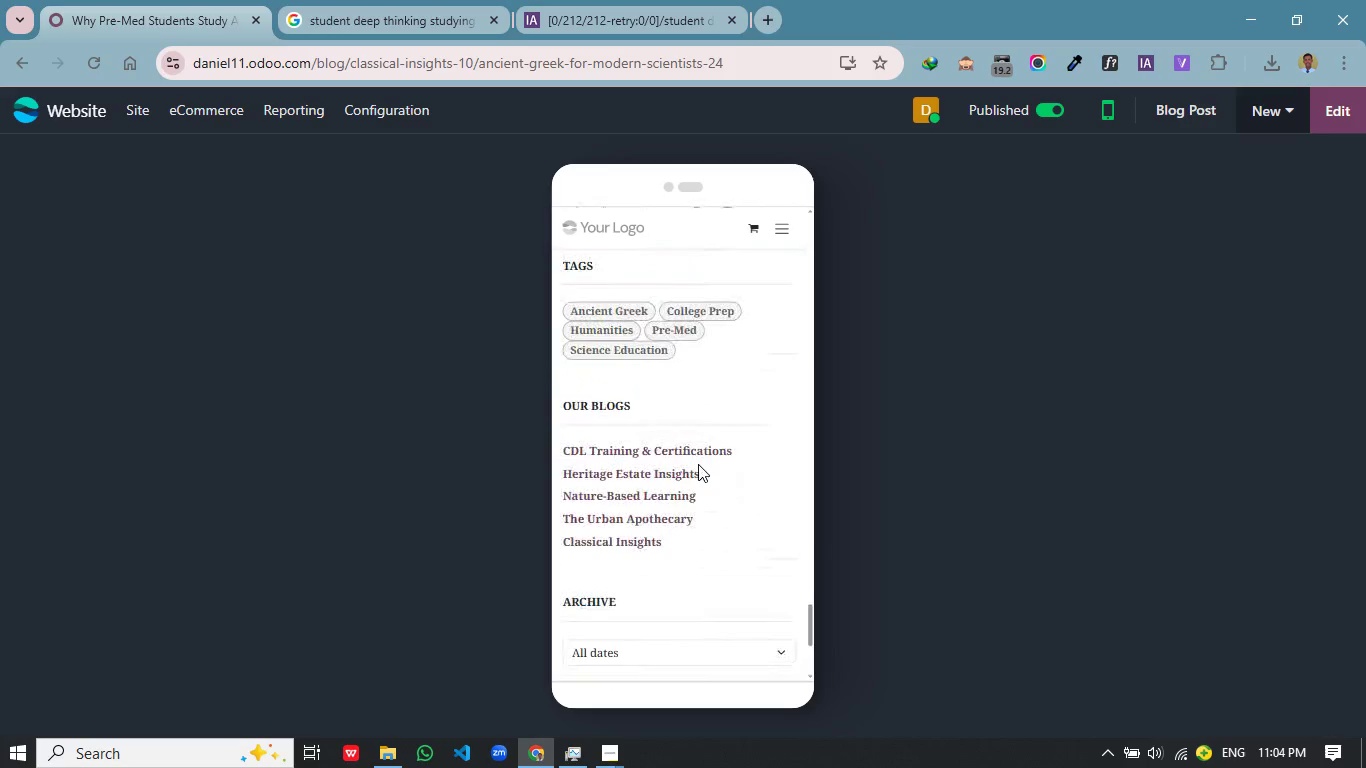 
scroll: coordinate [698, 464], scroll_direction: up, amount: 3.0
 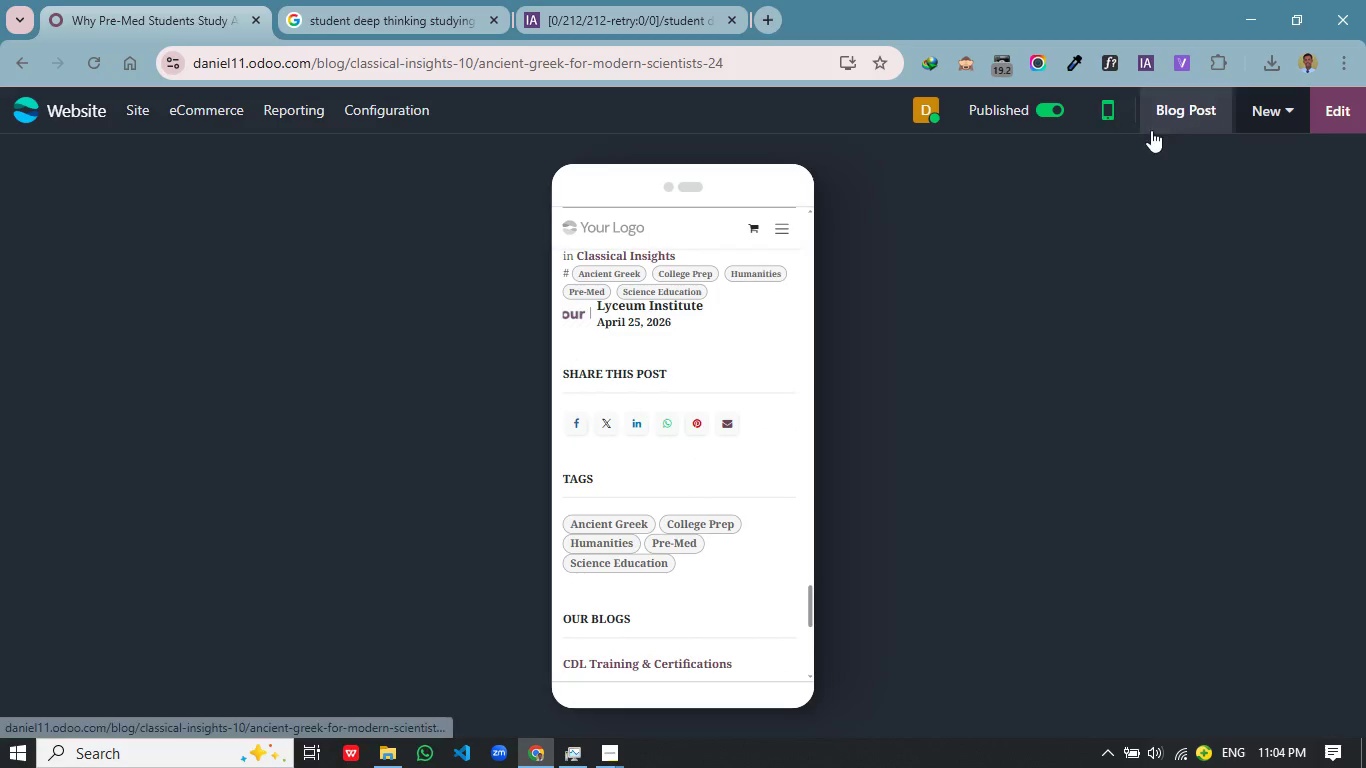 
left_click([1100, 117])
 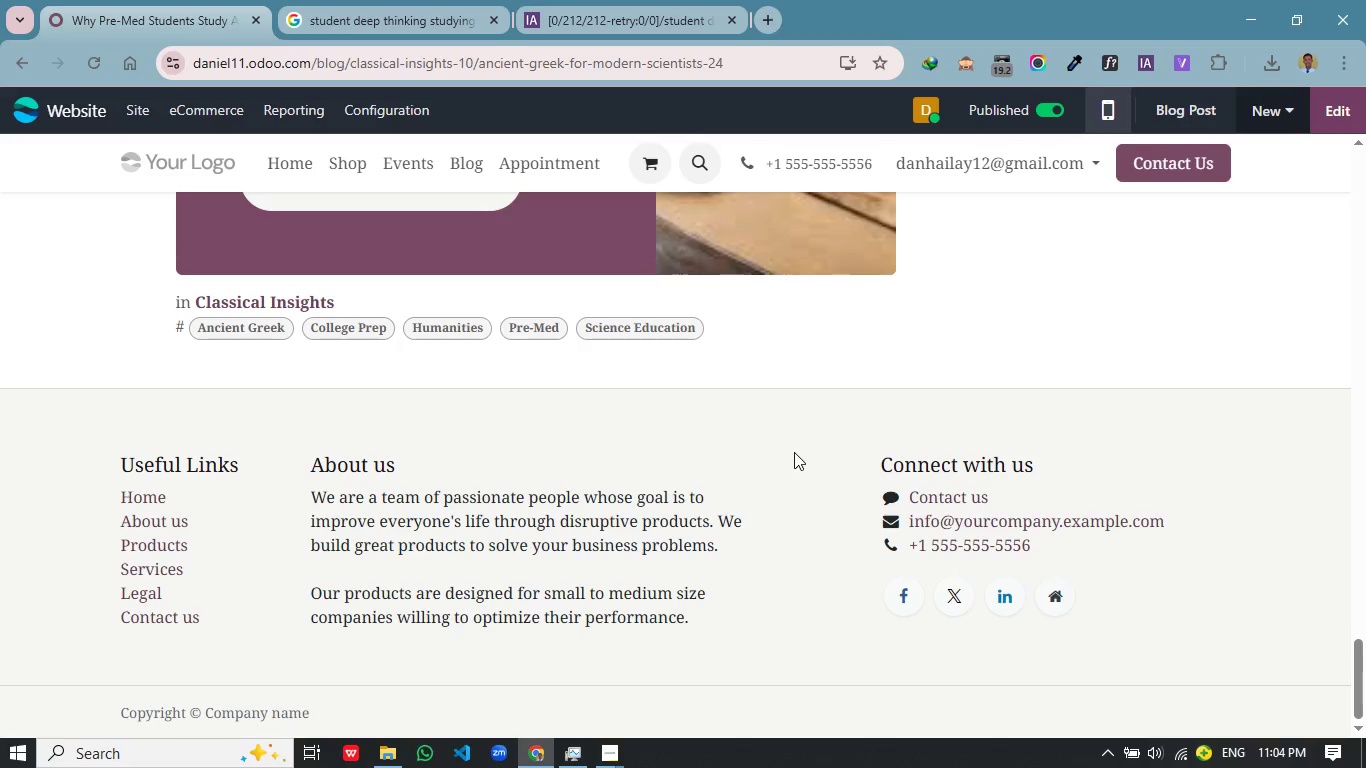 
wait(8.44)
 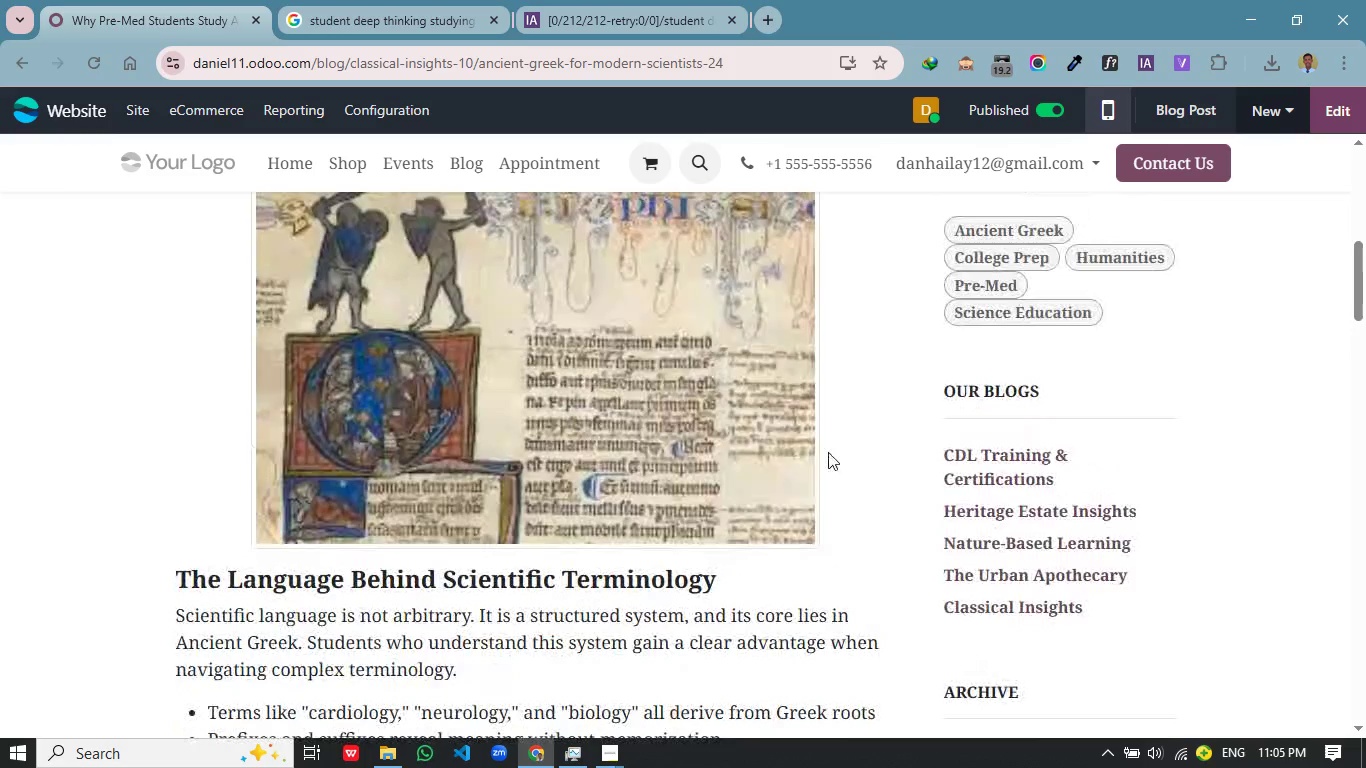 
left_click([1330, 126])
 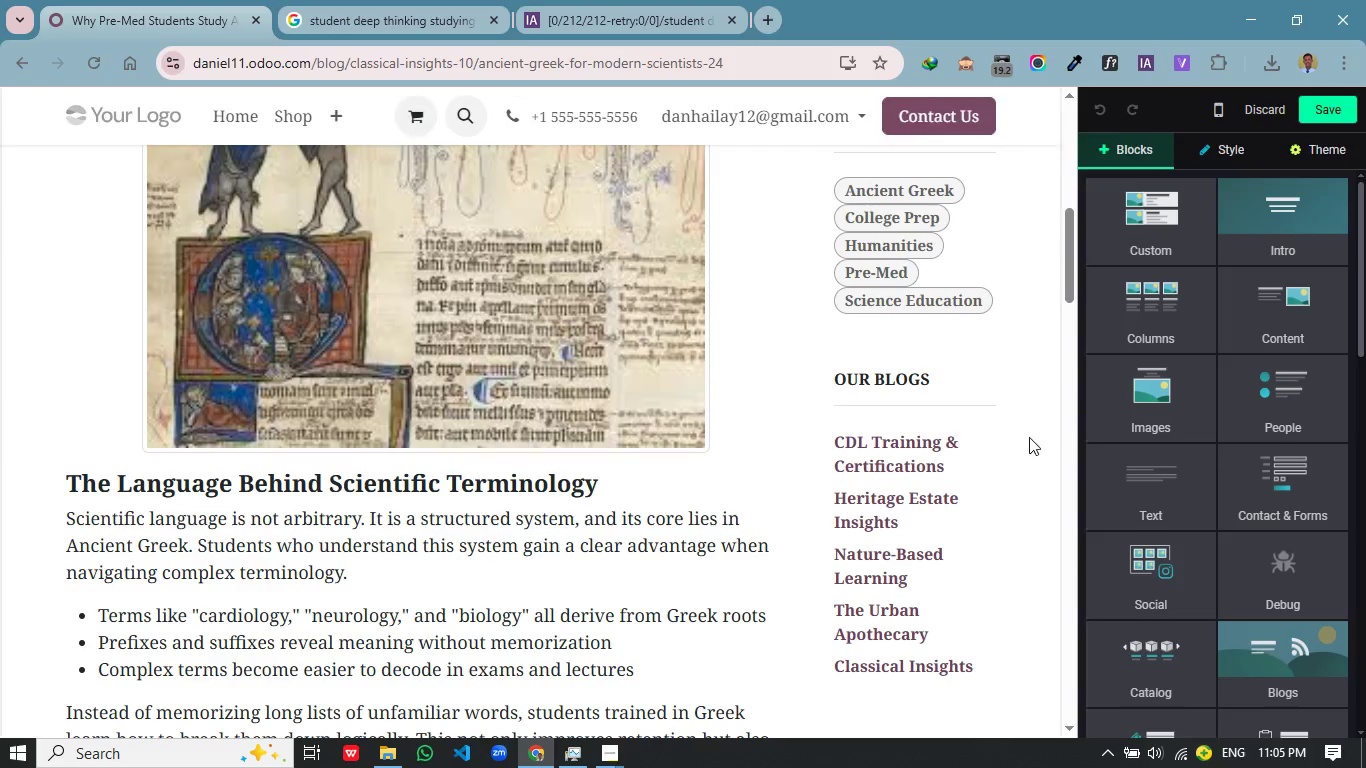 
scroll: coordinate [794, 452], scroll_direction: up, amount: 30.0
 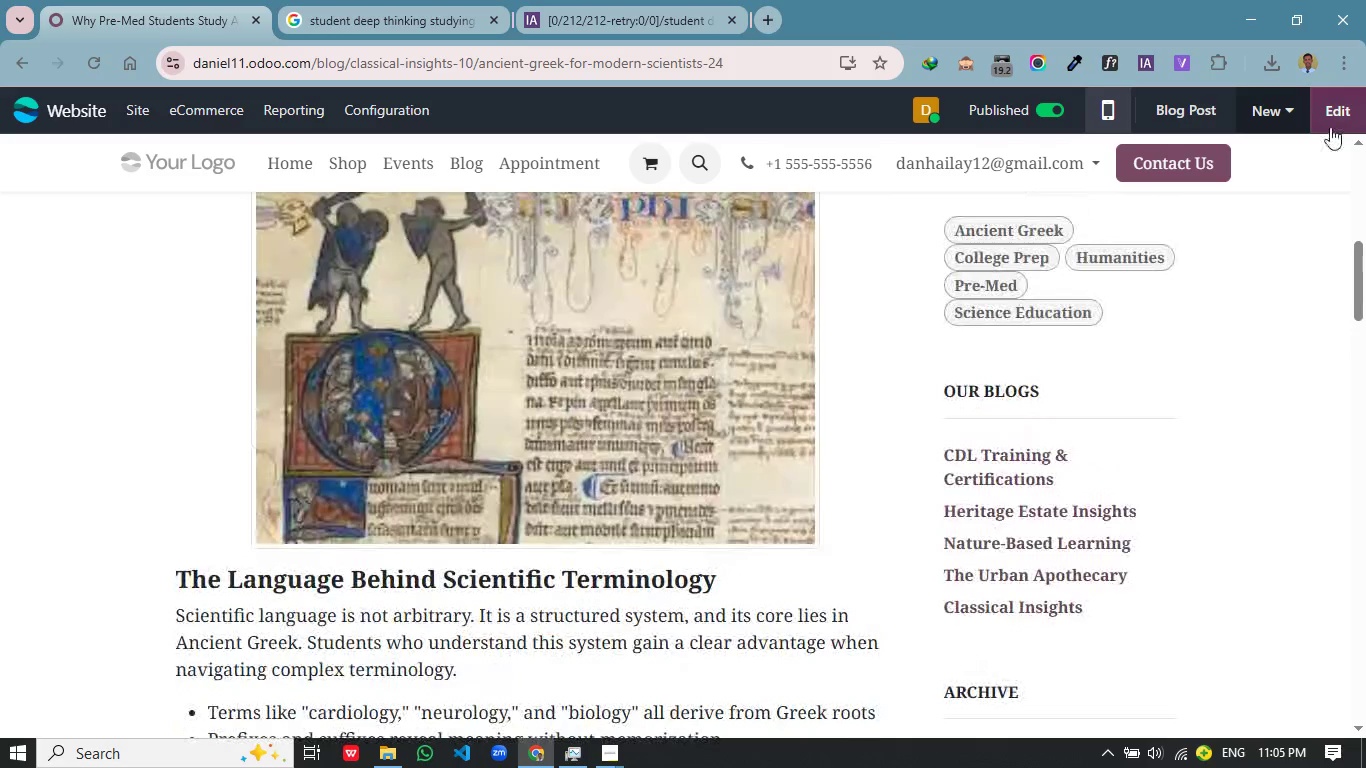 
left_click([1008, 441])
 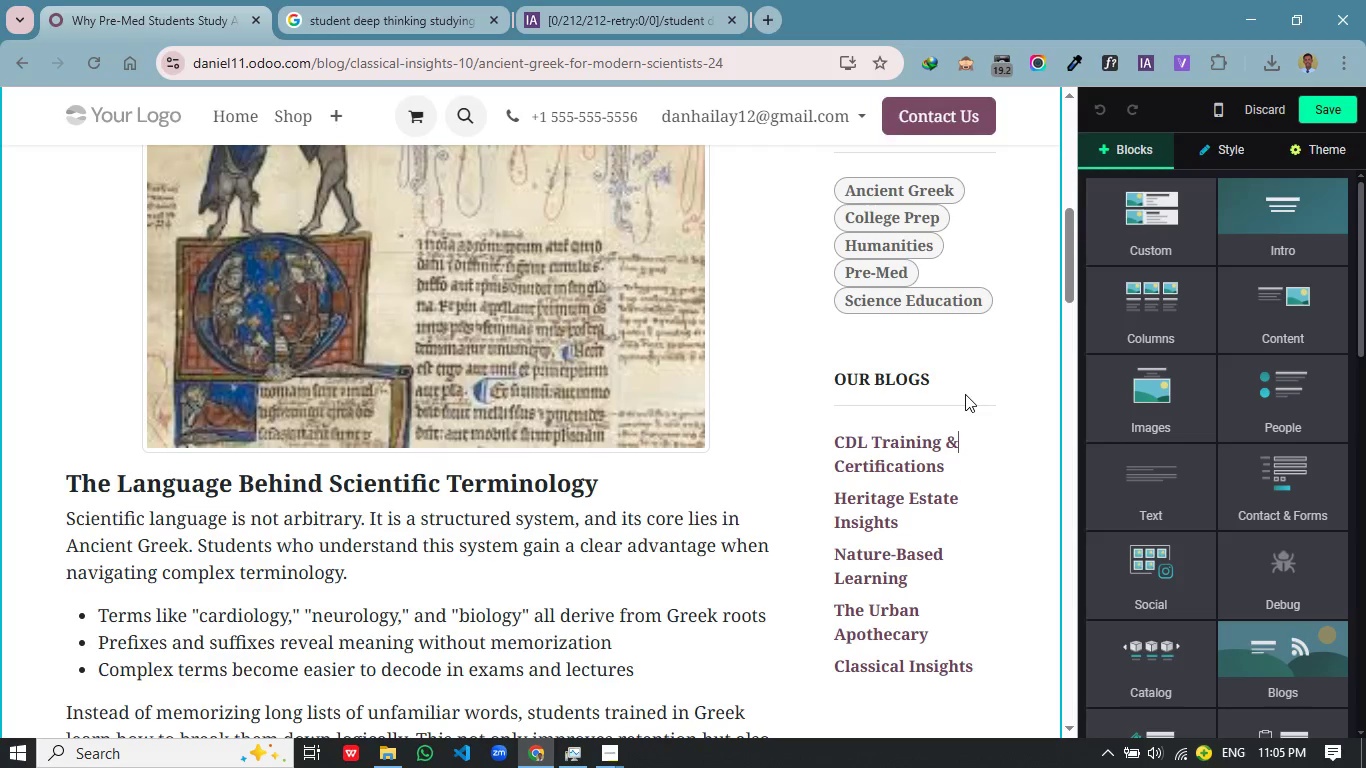 
left_click([968, 391])
 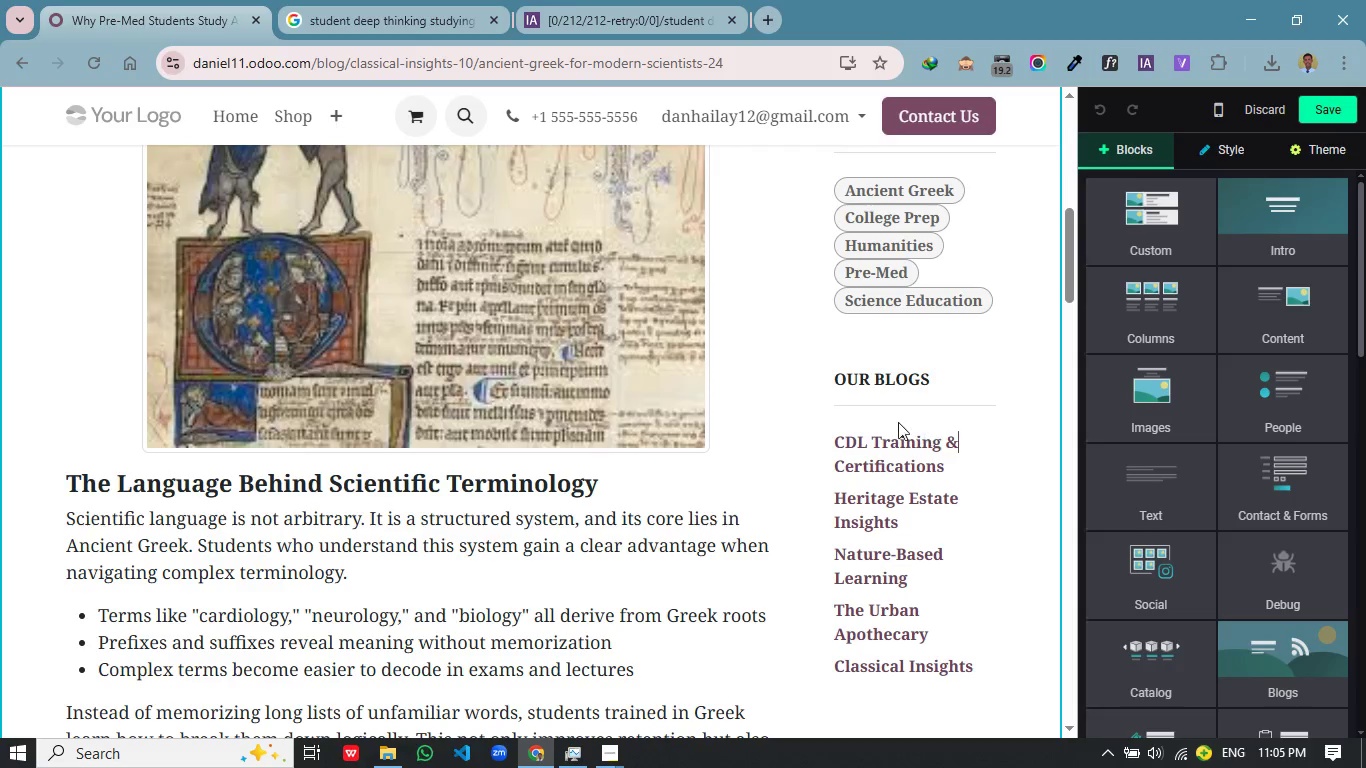 
left_click([879, 419])
 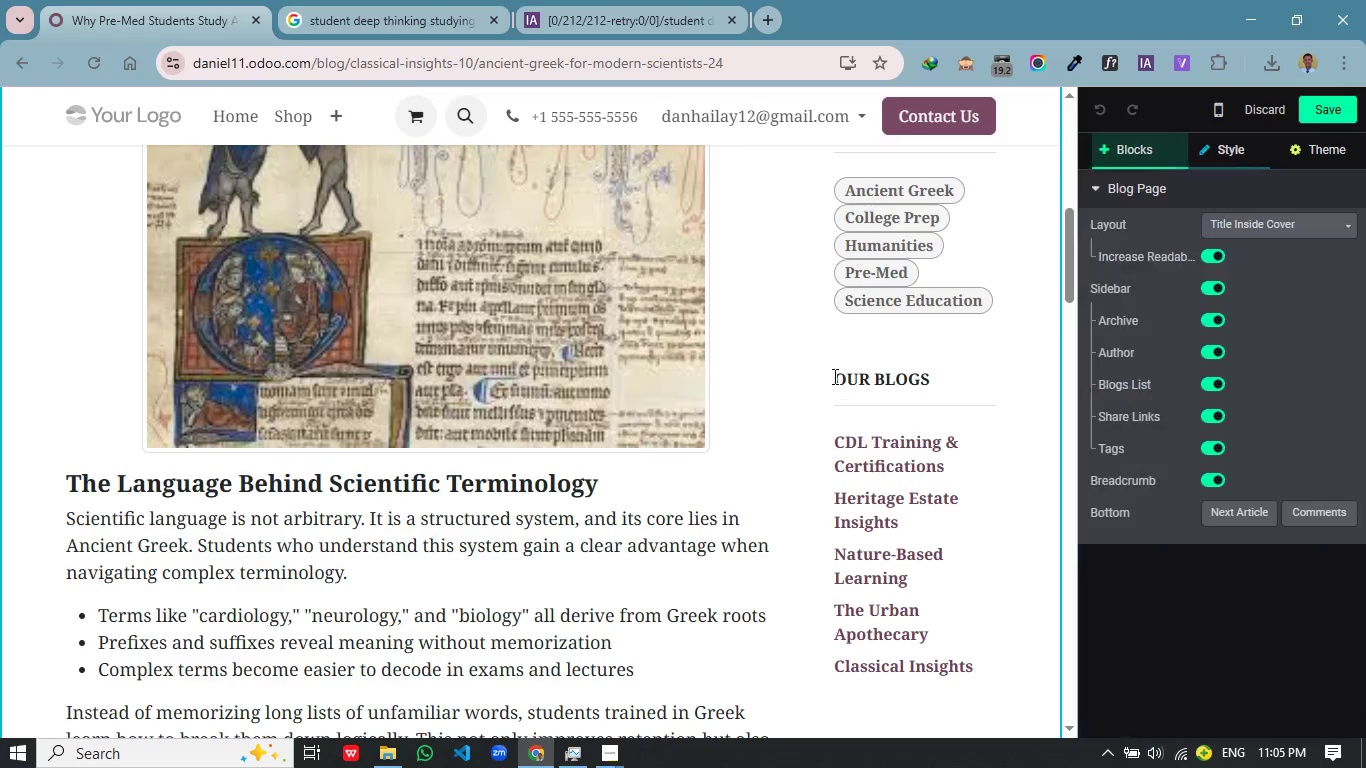 
left_click([833, 376])
 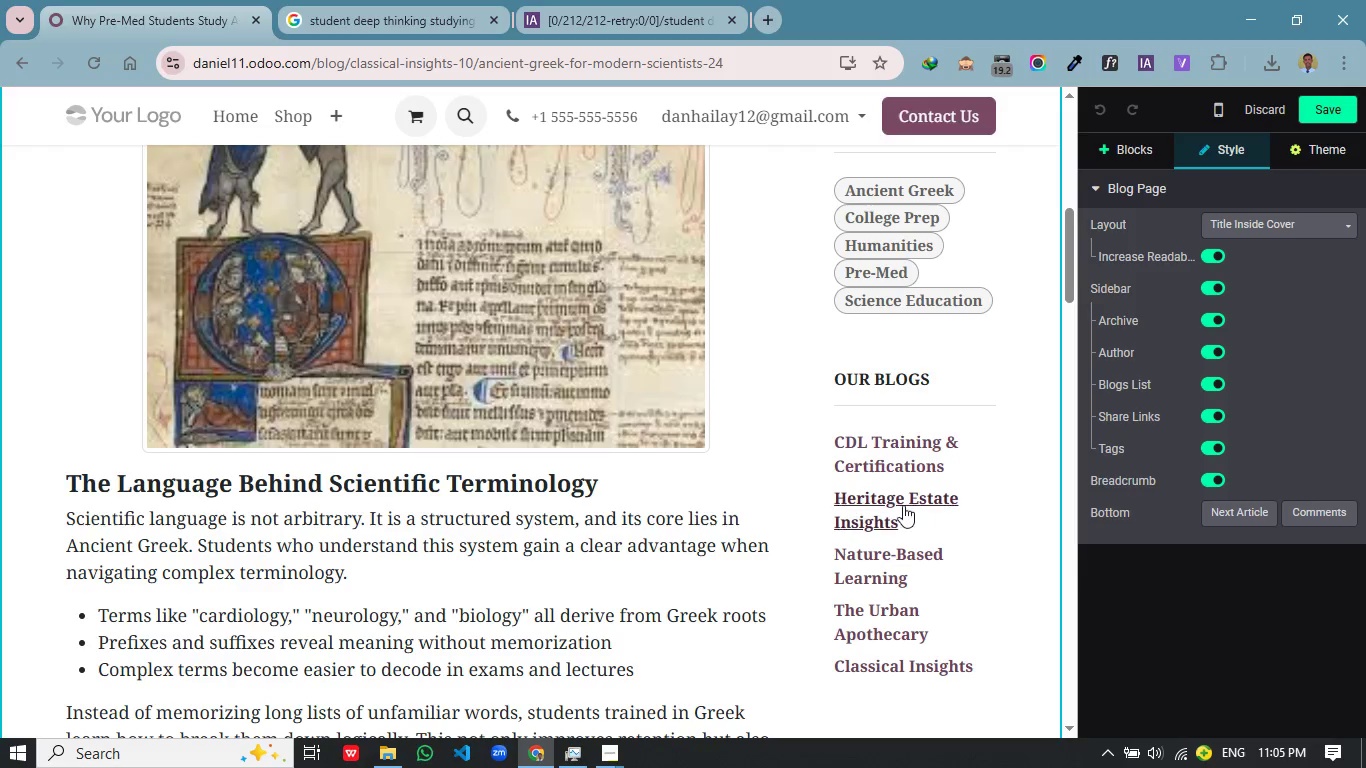 
wait(6.44)
 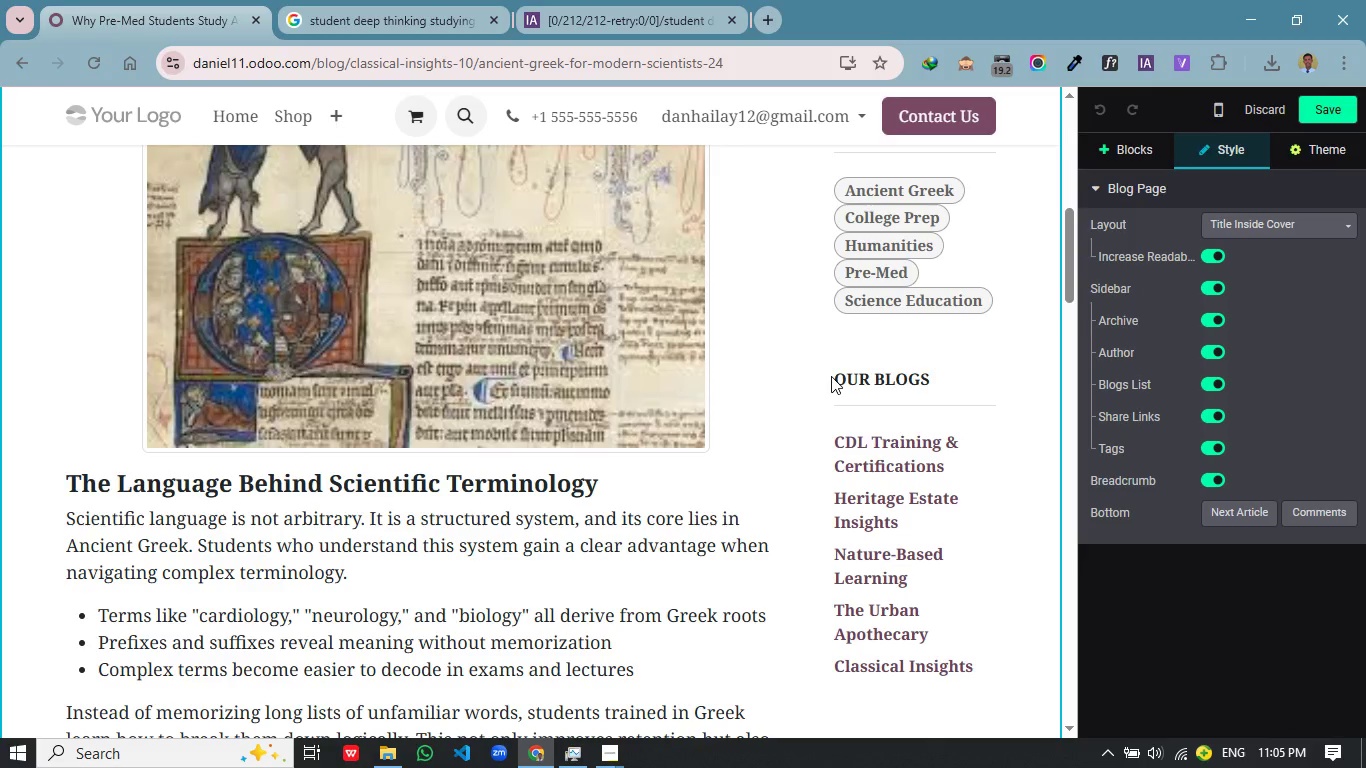 
left_click([887, 405])
 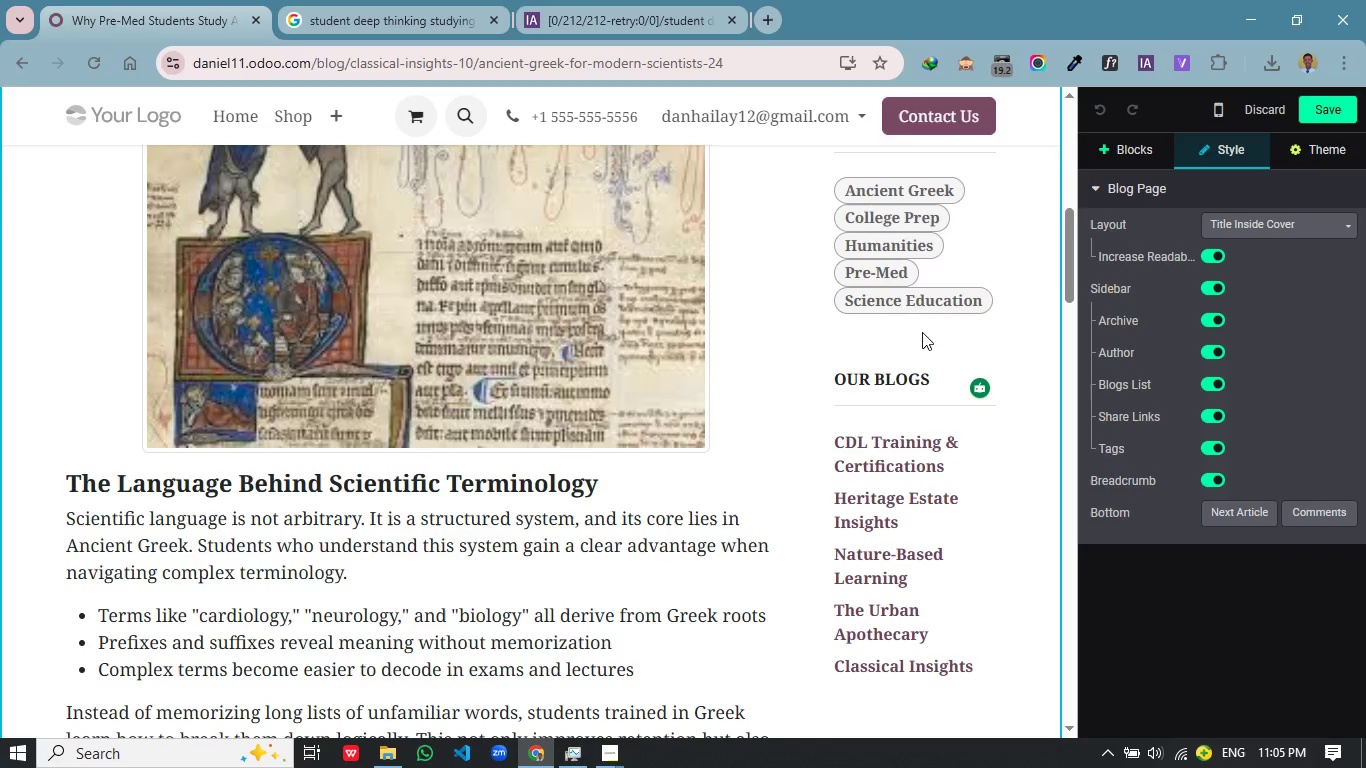 
left_click([856, 422])
 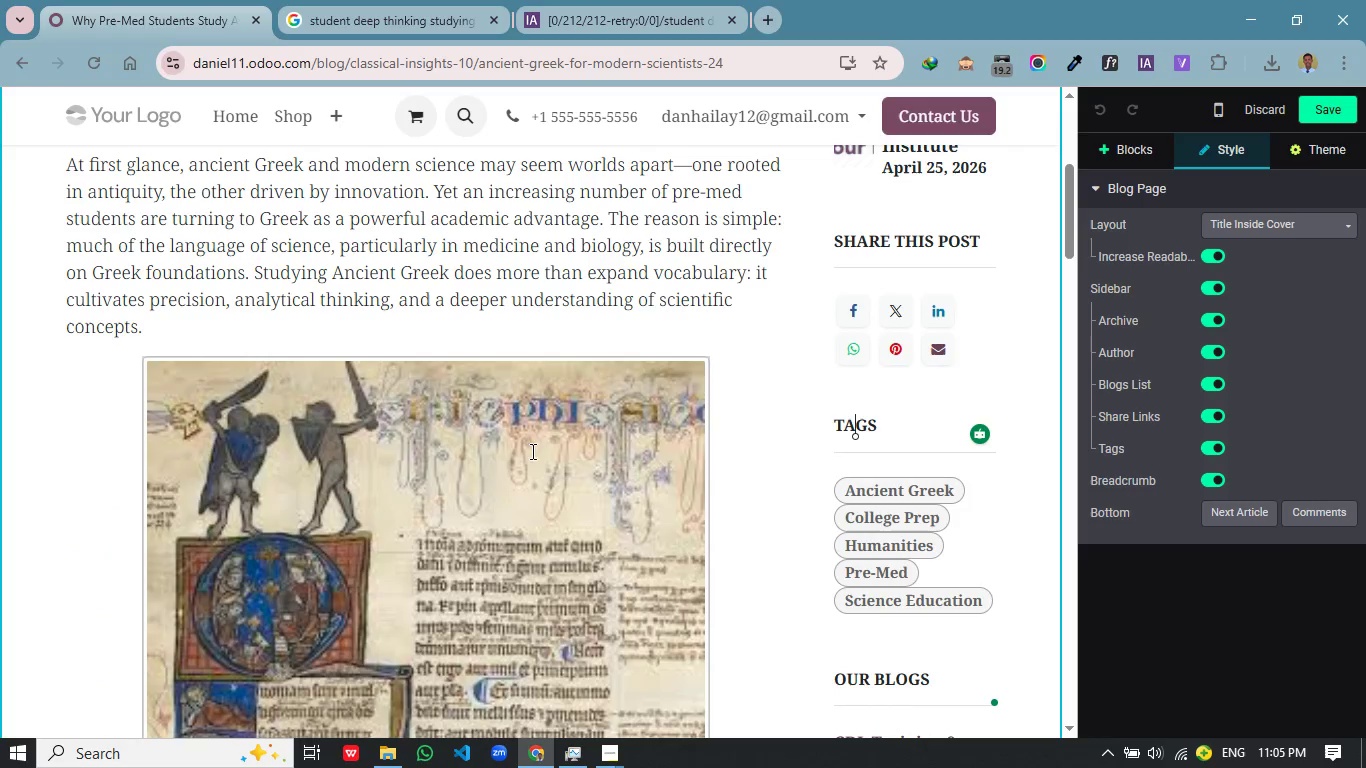 
scroll: coordinate [522, 451], scroll_direction: up, amount: 10.0
 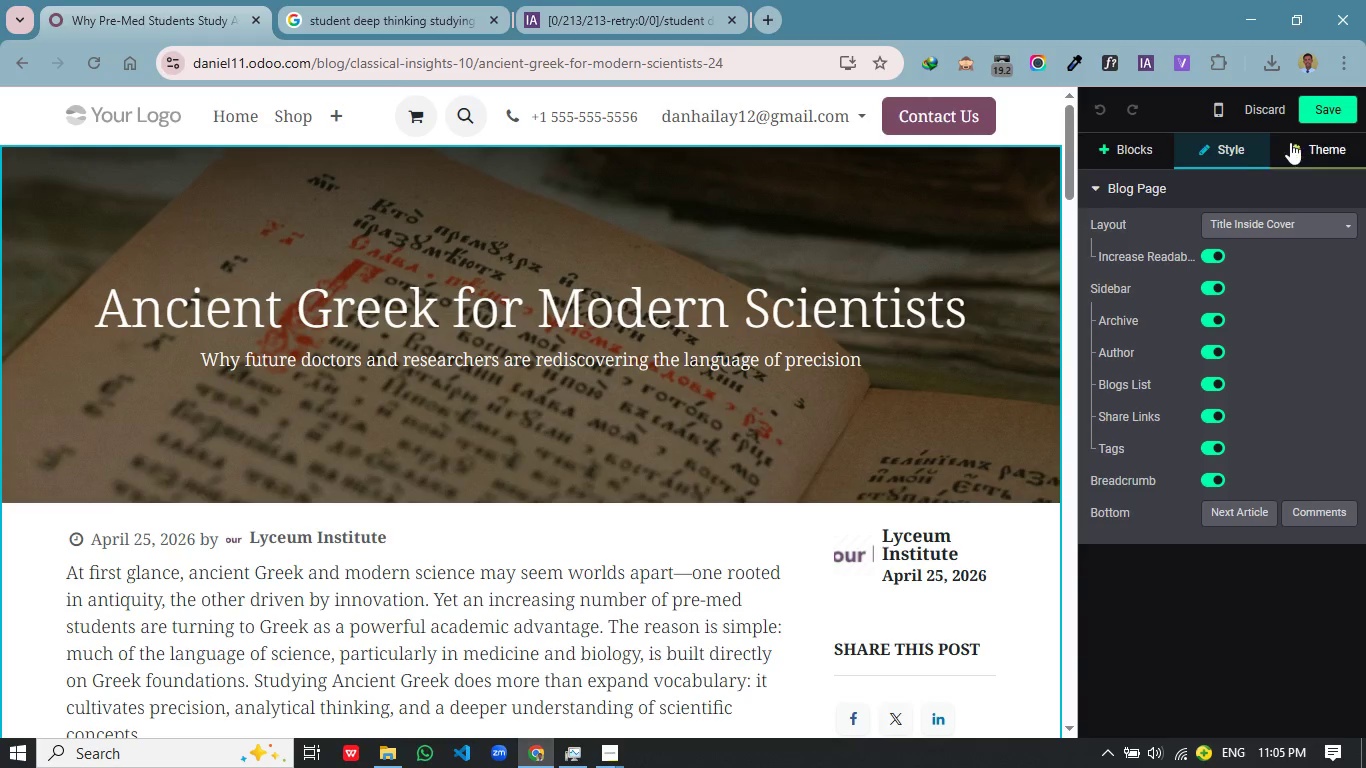 
left_click([1324, 108])
 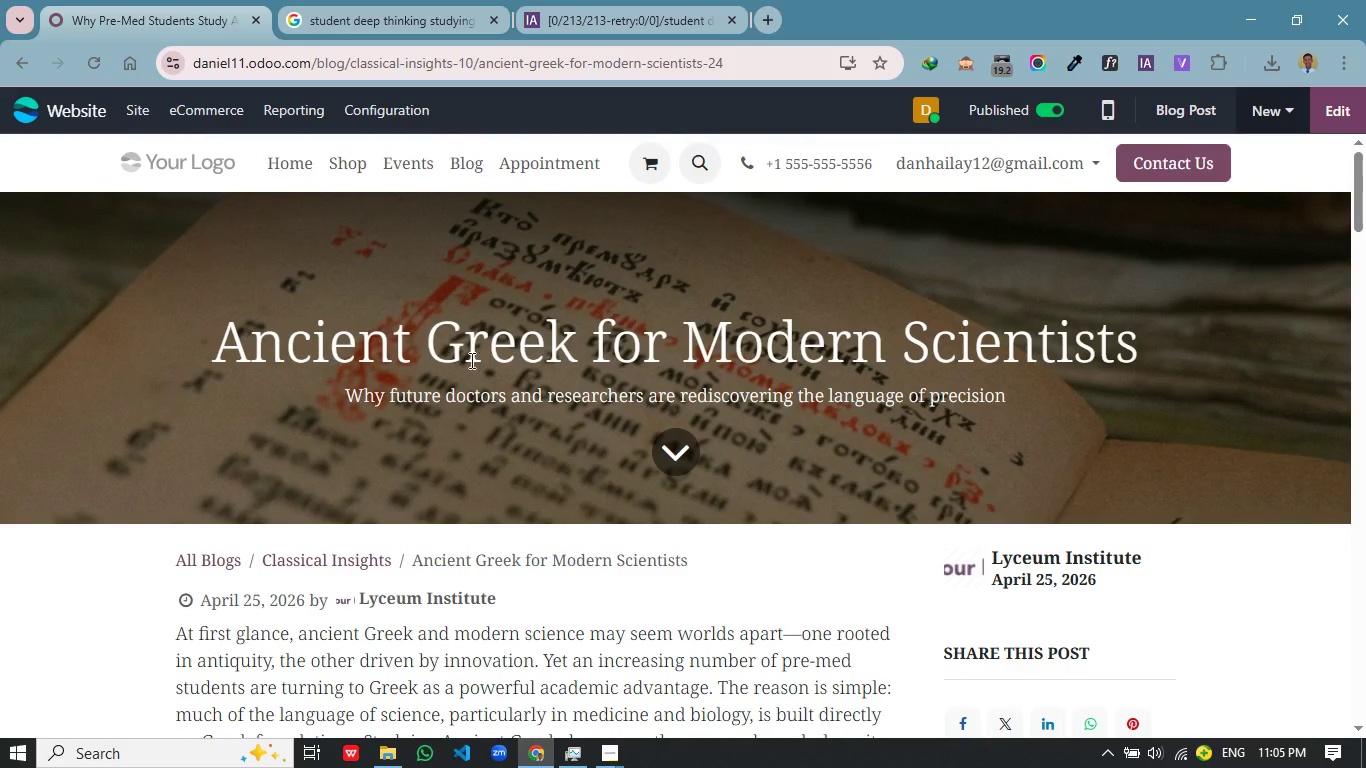 
wait(7.92)
 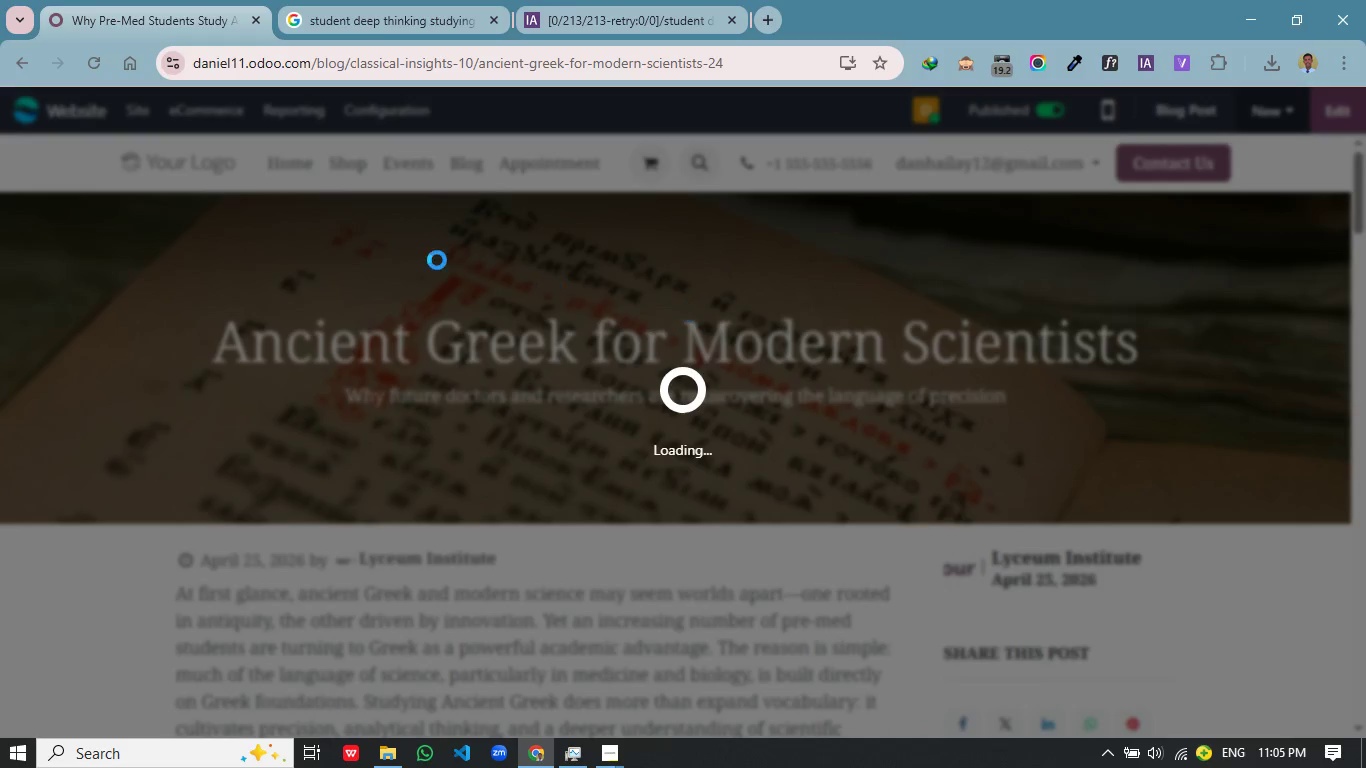 
left_click([144, 117])
 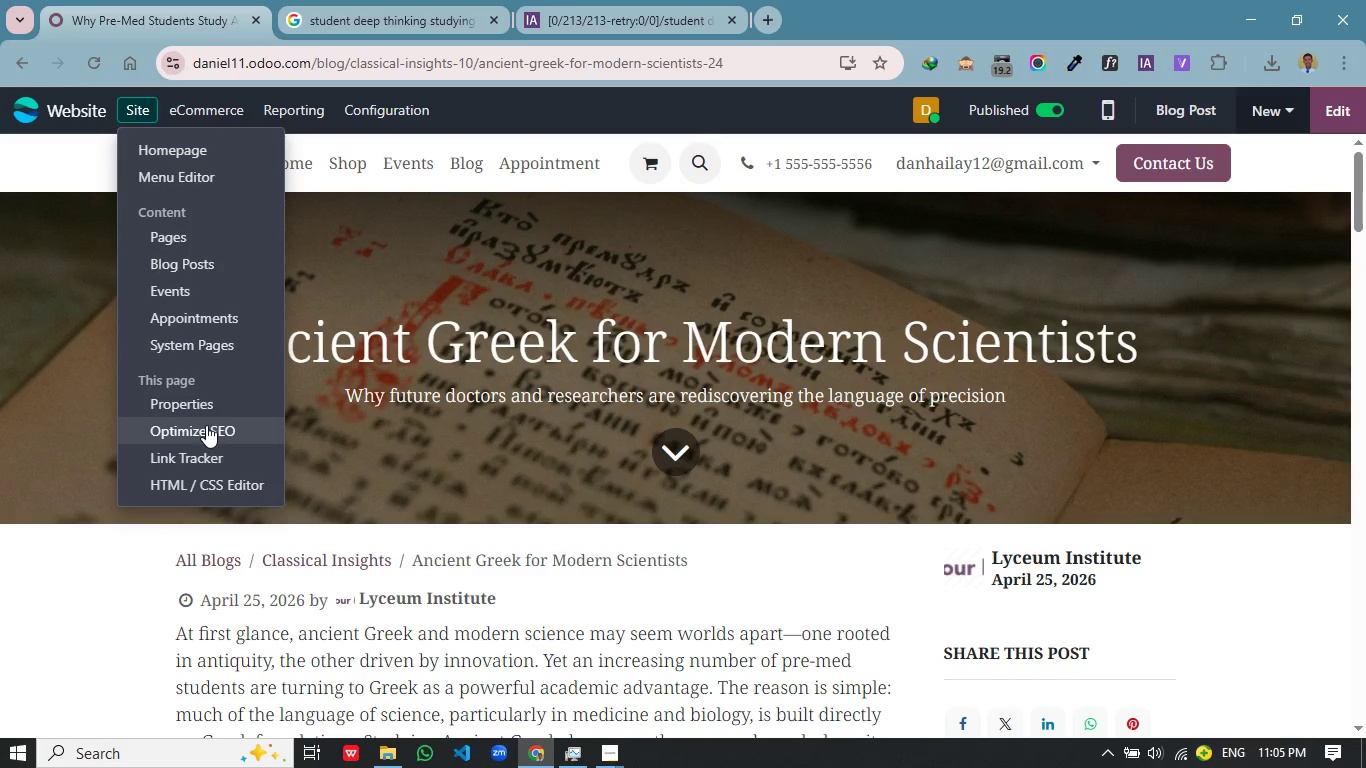 
left_click([205, 428])
 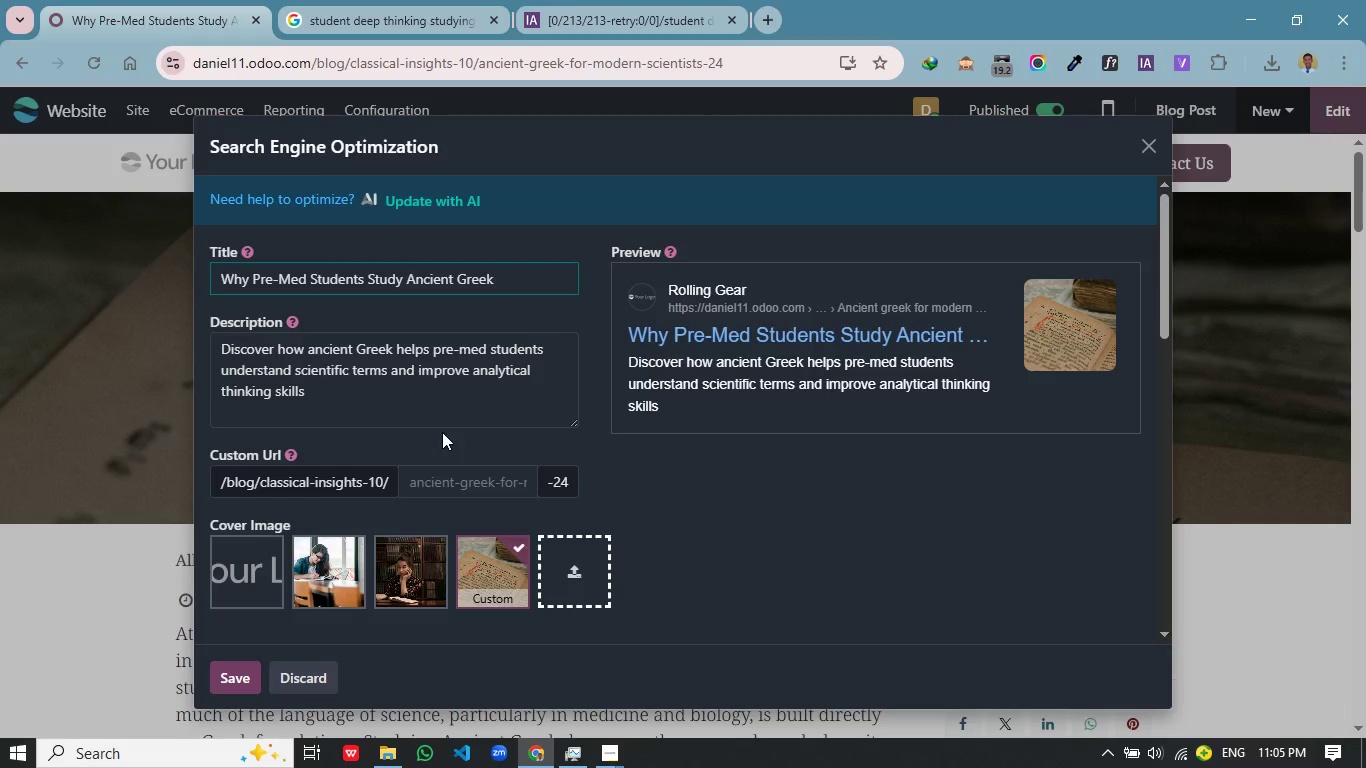 
left_click([455, 485])
 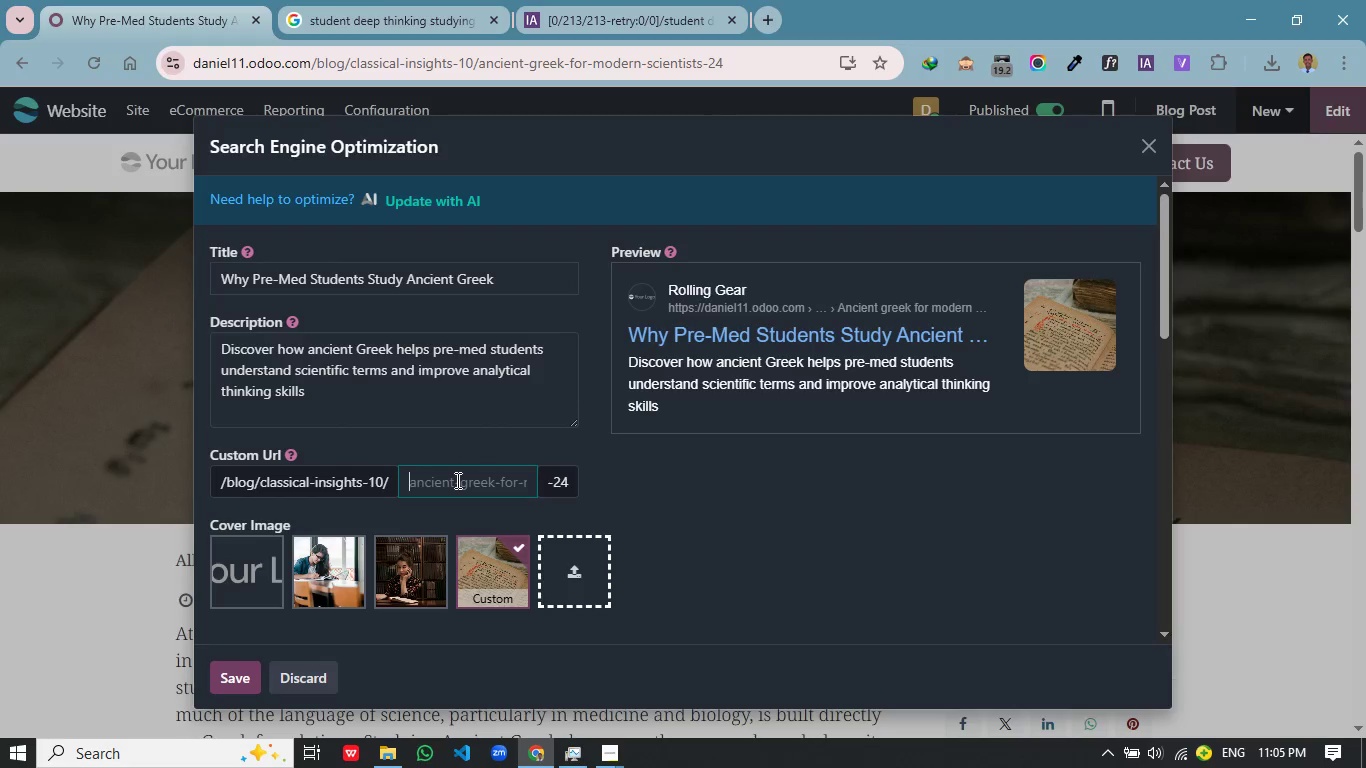 
wait(5.55)
 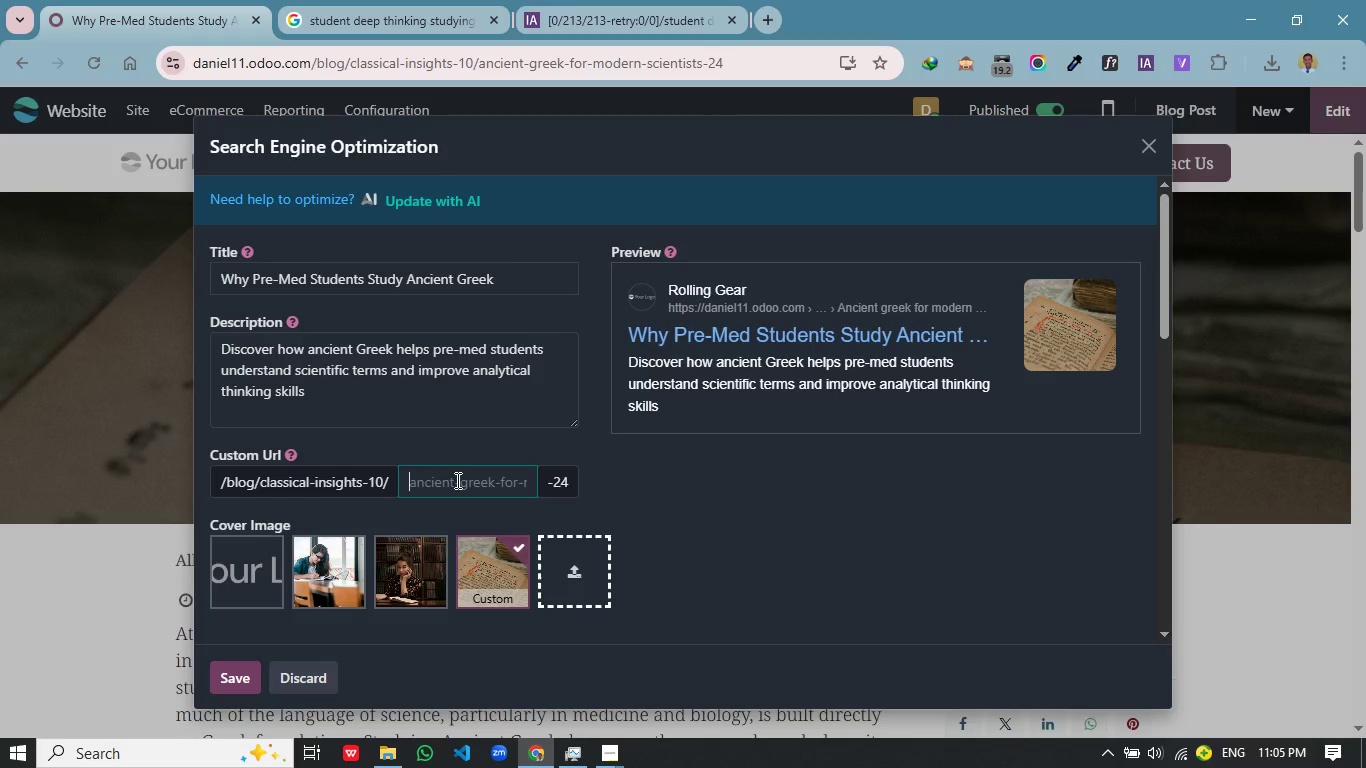 
type(ancient-greek-pre-med)
 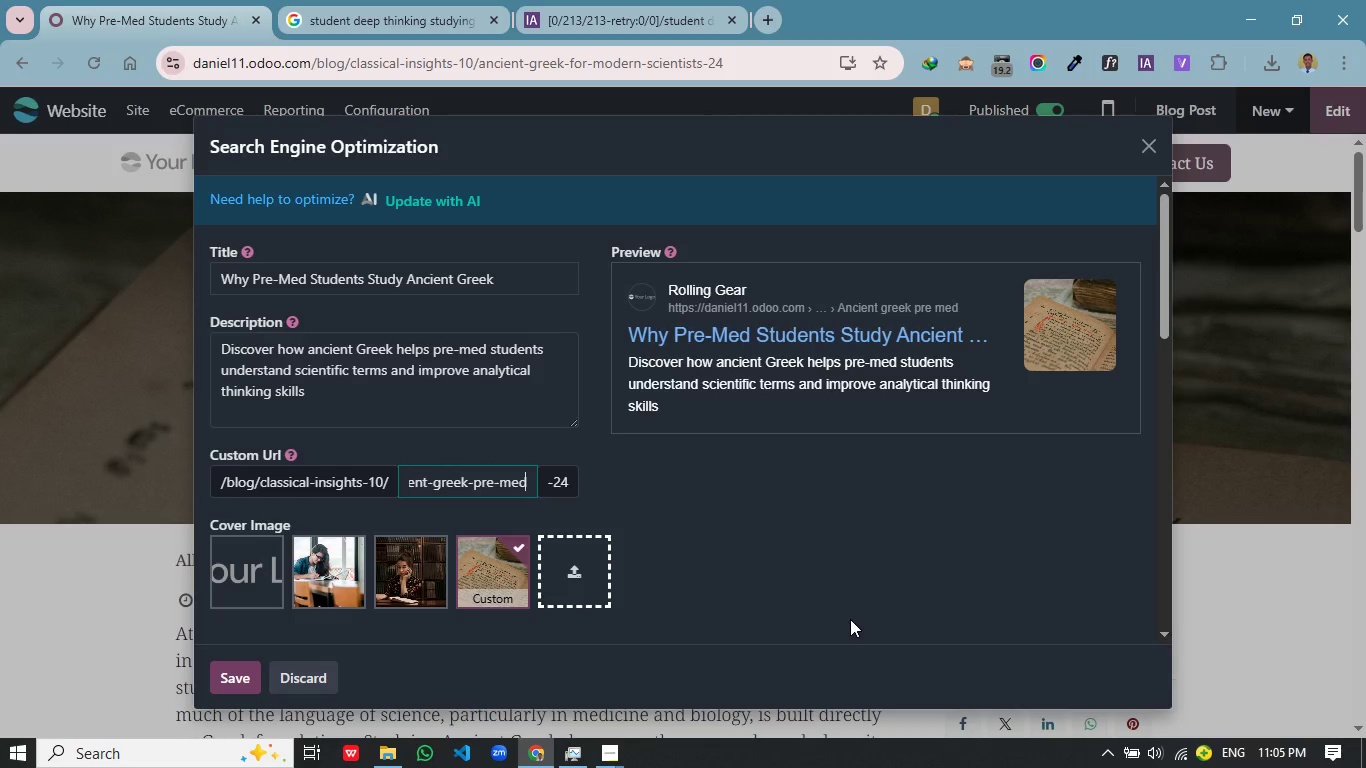 
left_click([858, 594])
 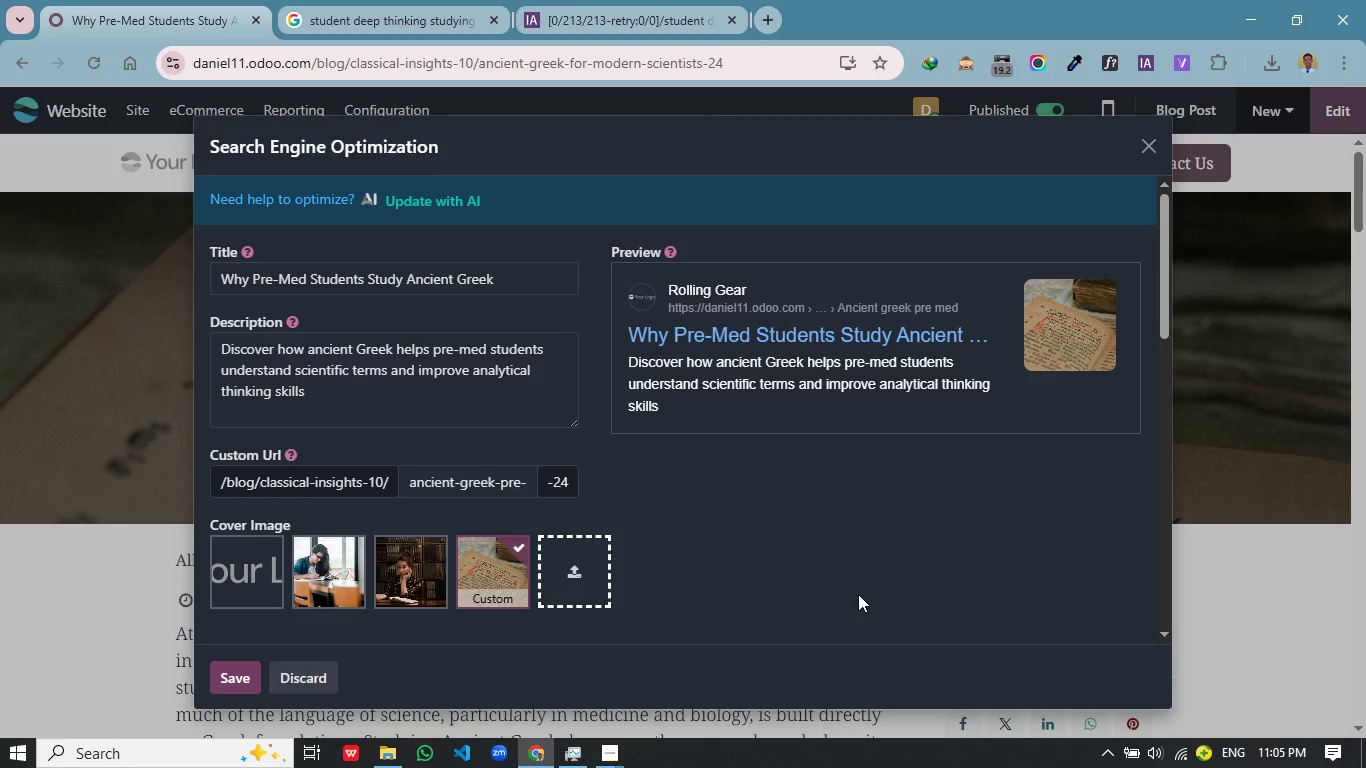 
scroll: coordinate [858, 594], scroll_direction: down, amount: 6.0
 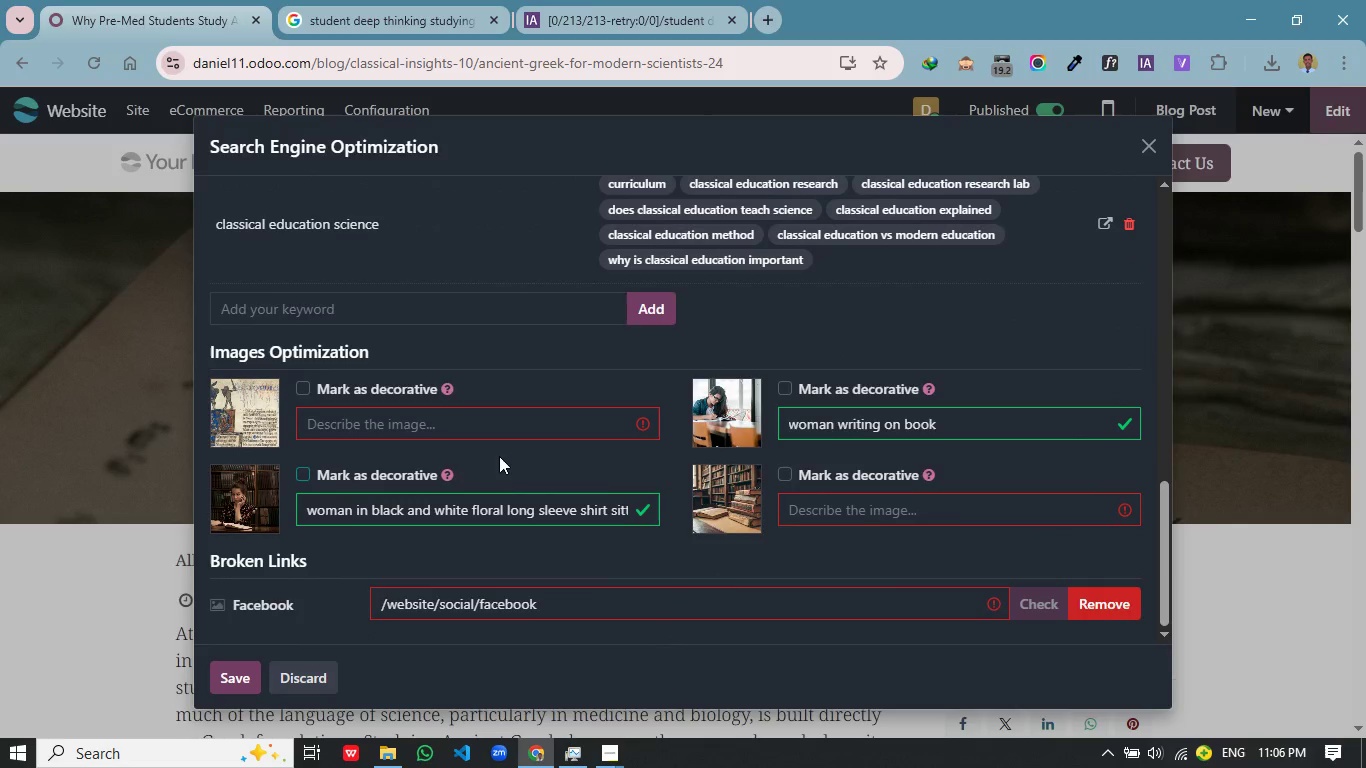 
left_click([529, 432])
 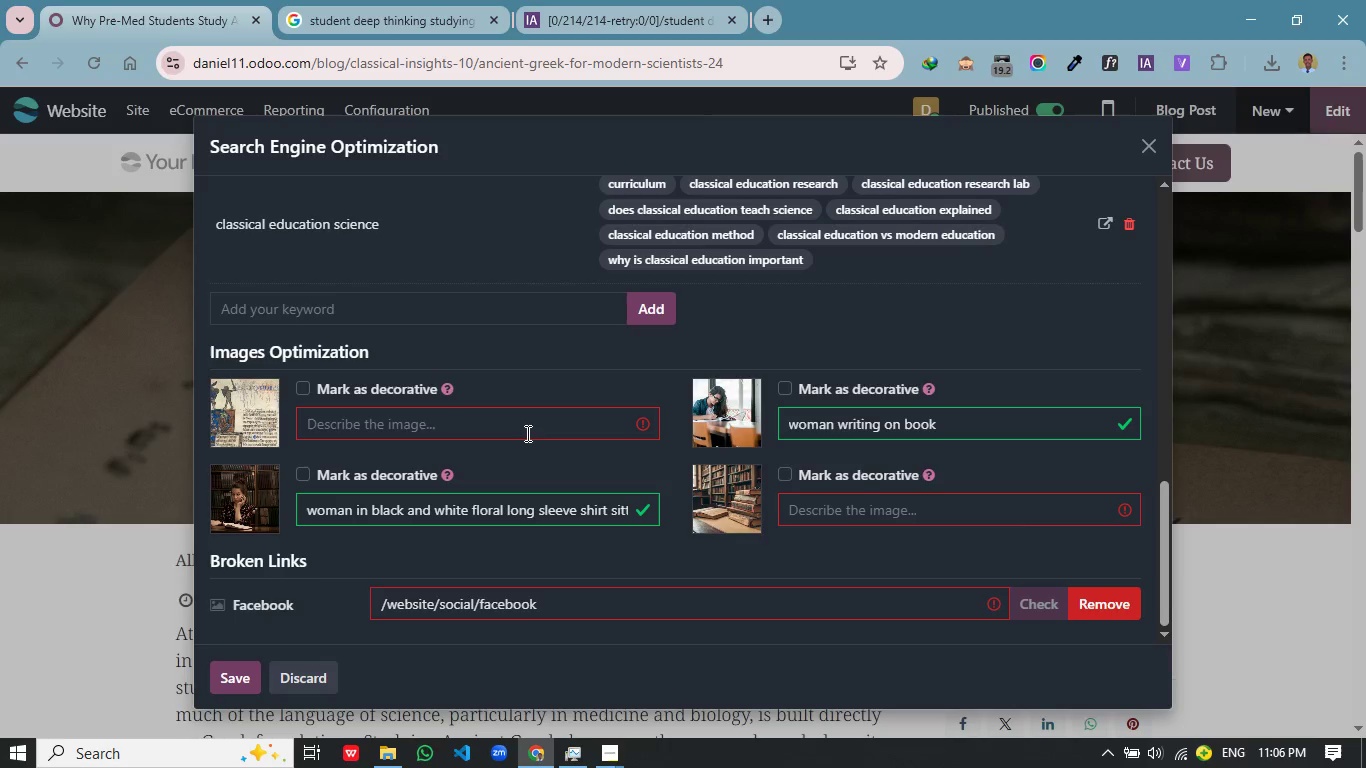 
wait(27.75)
 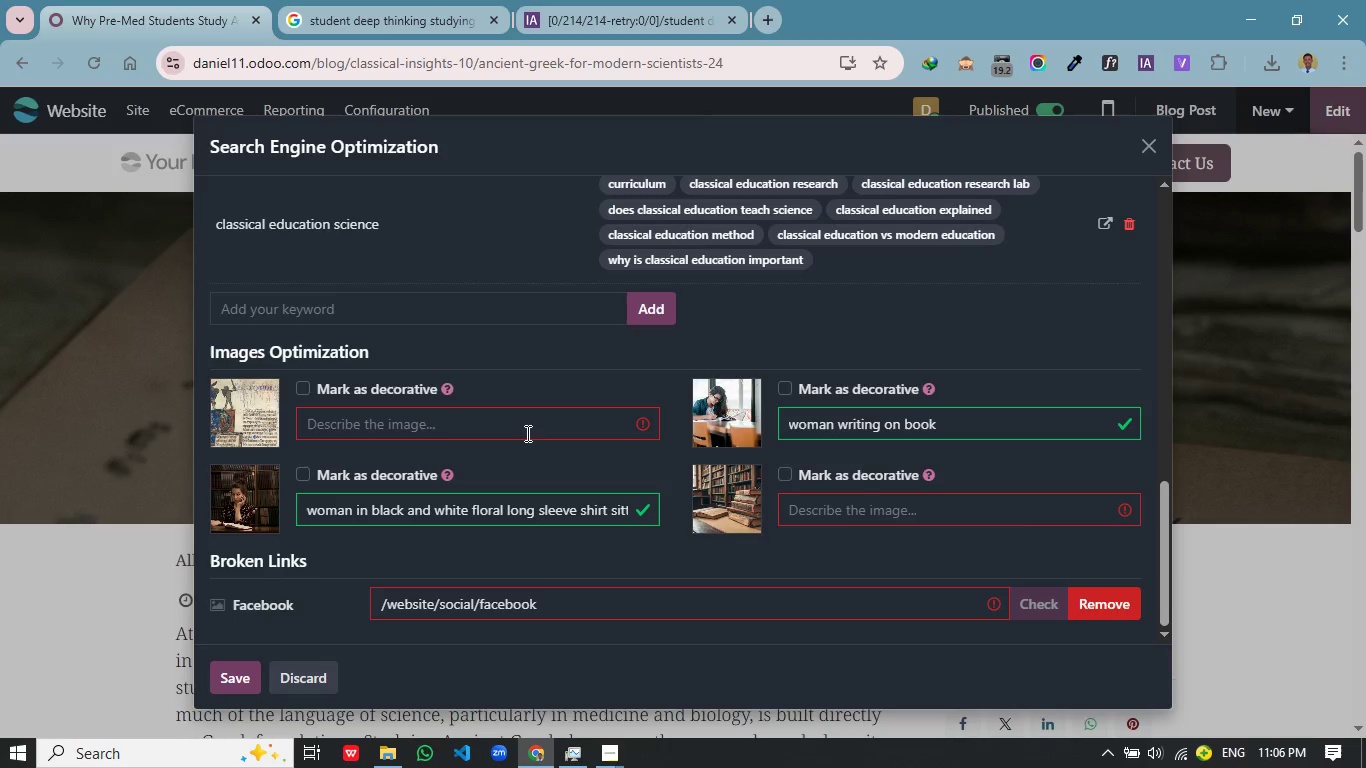 
scroll: coordinate [657, 439], scroll_direction: down, amount: 1.0
 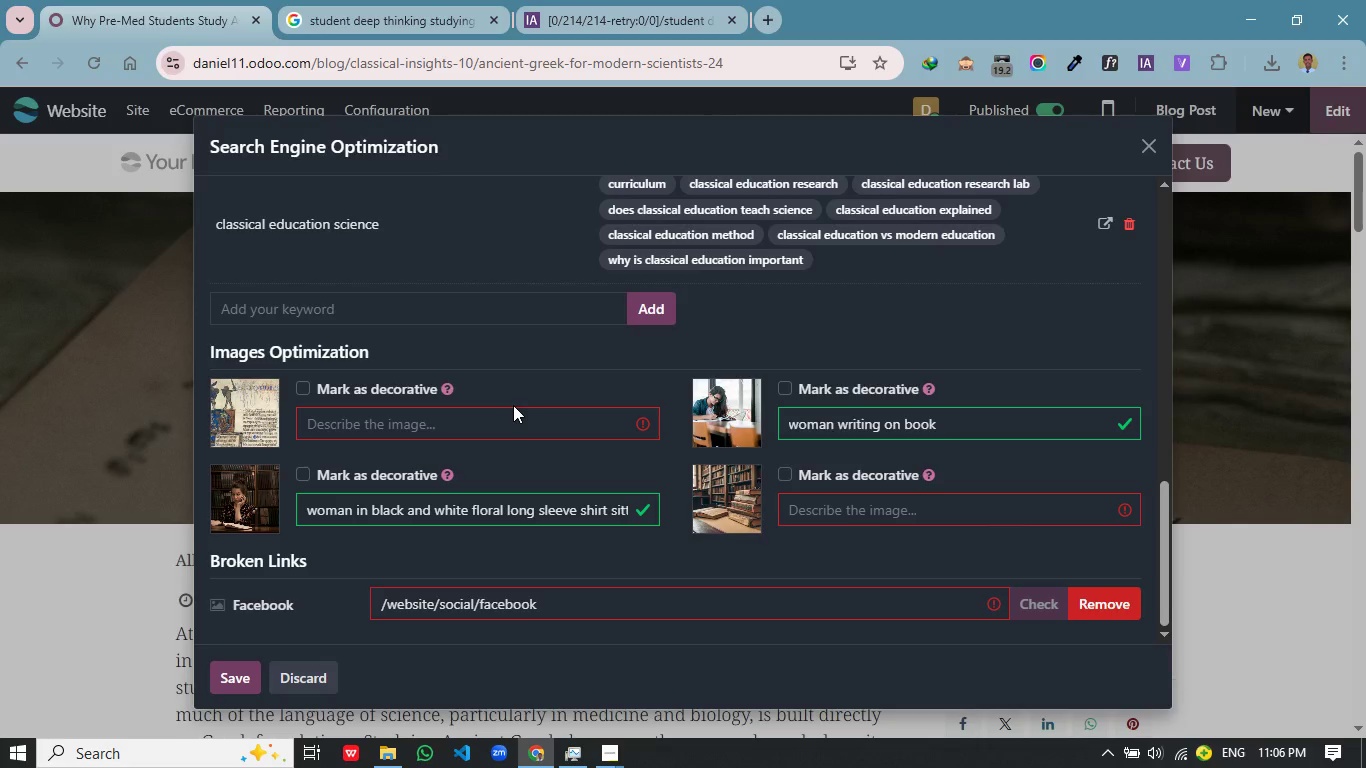 
wait(10.62)
 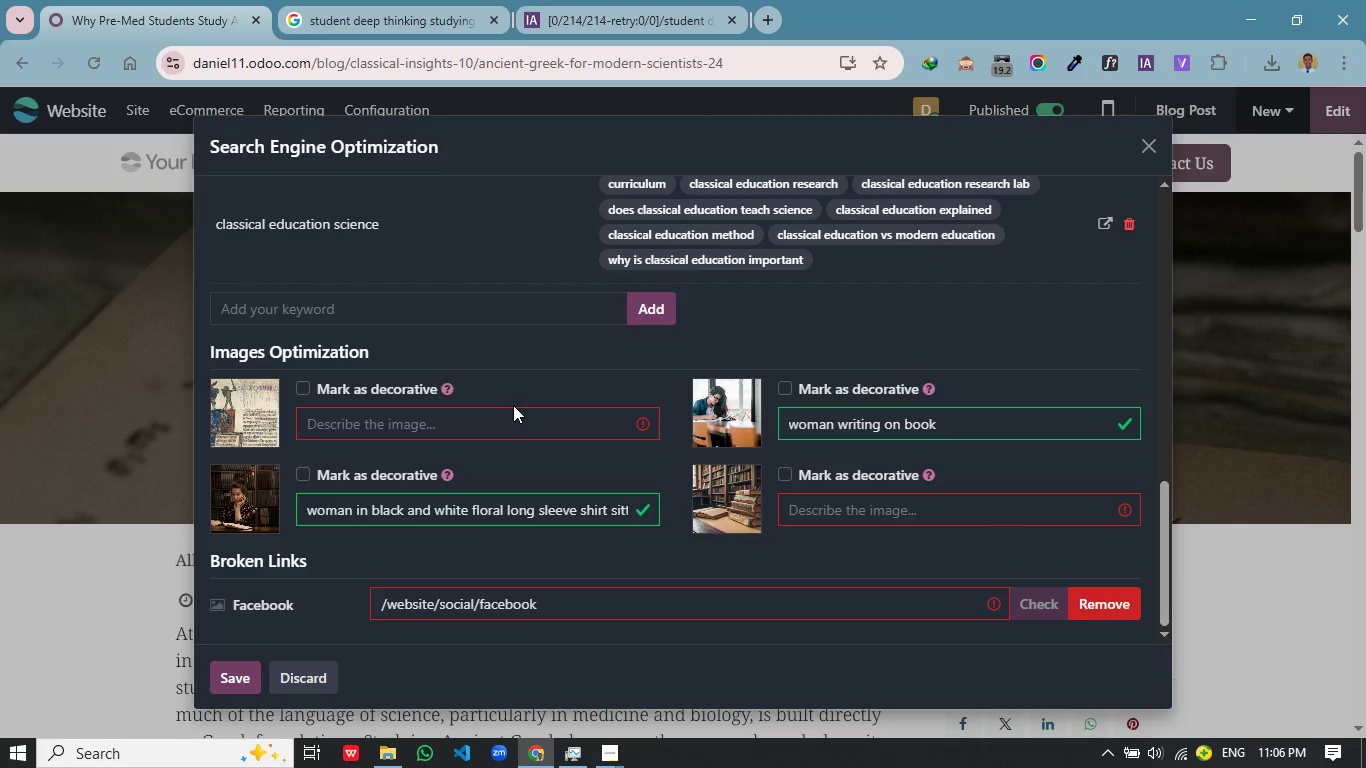 
type(medical terminology greek roots diagram)
 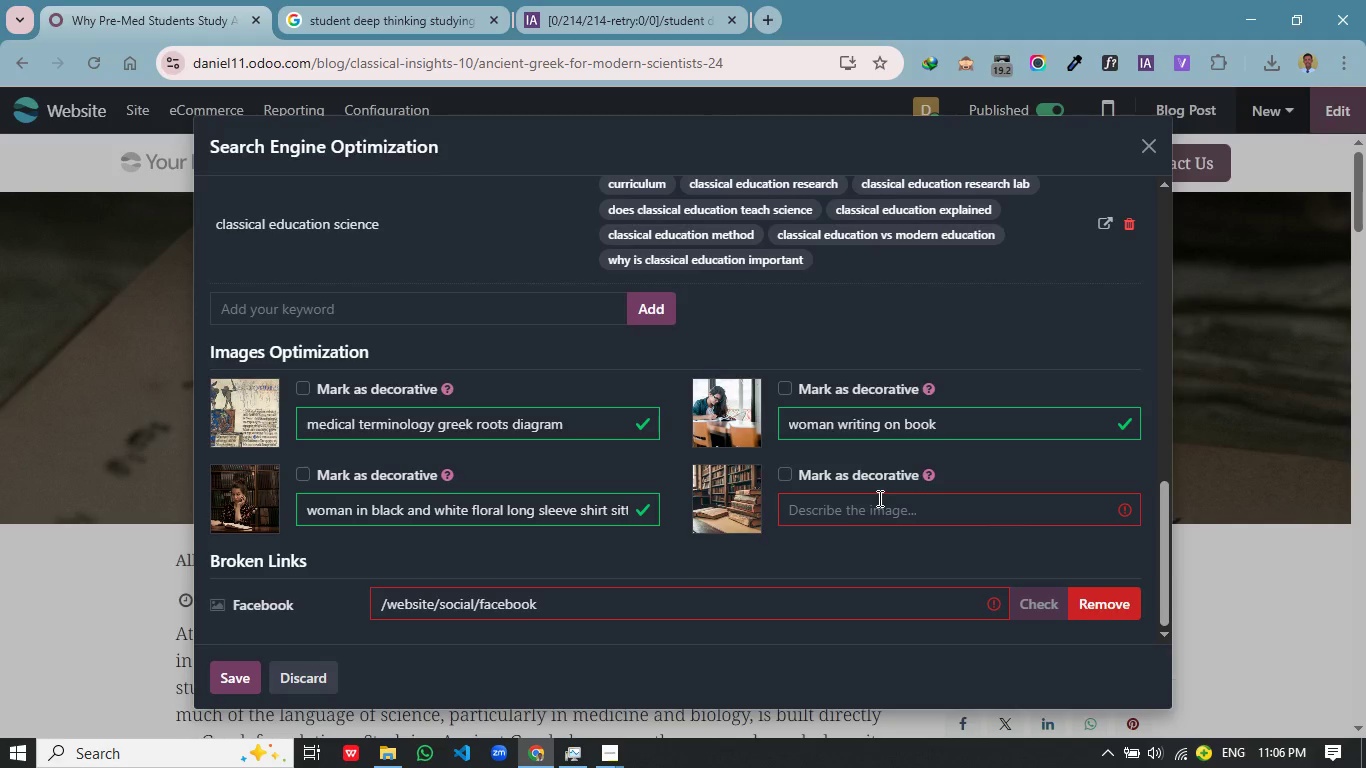 
left_click([874, 507])
 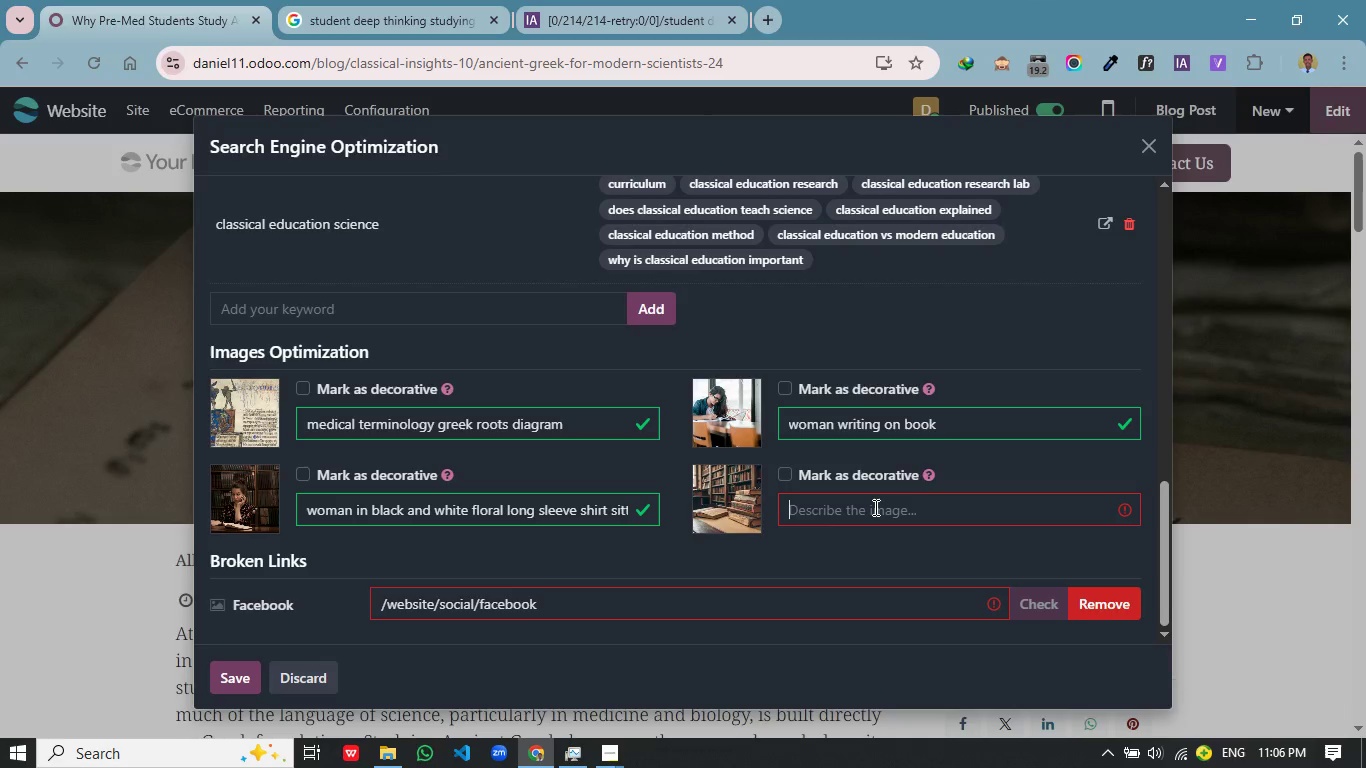 
type(library)
 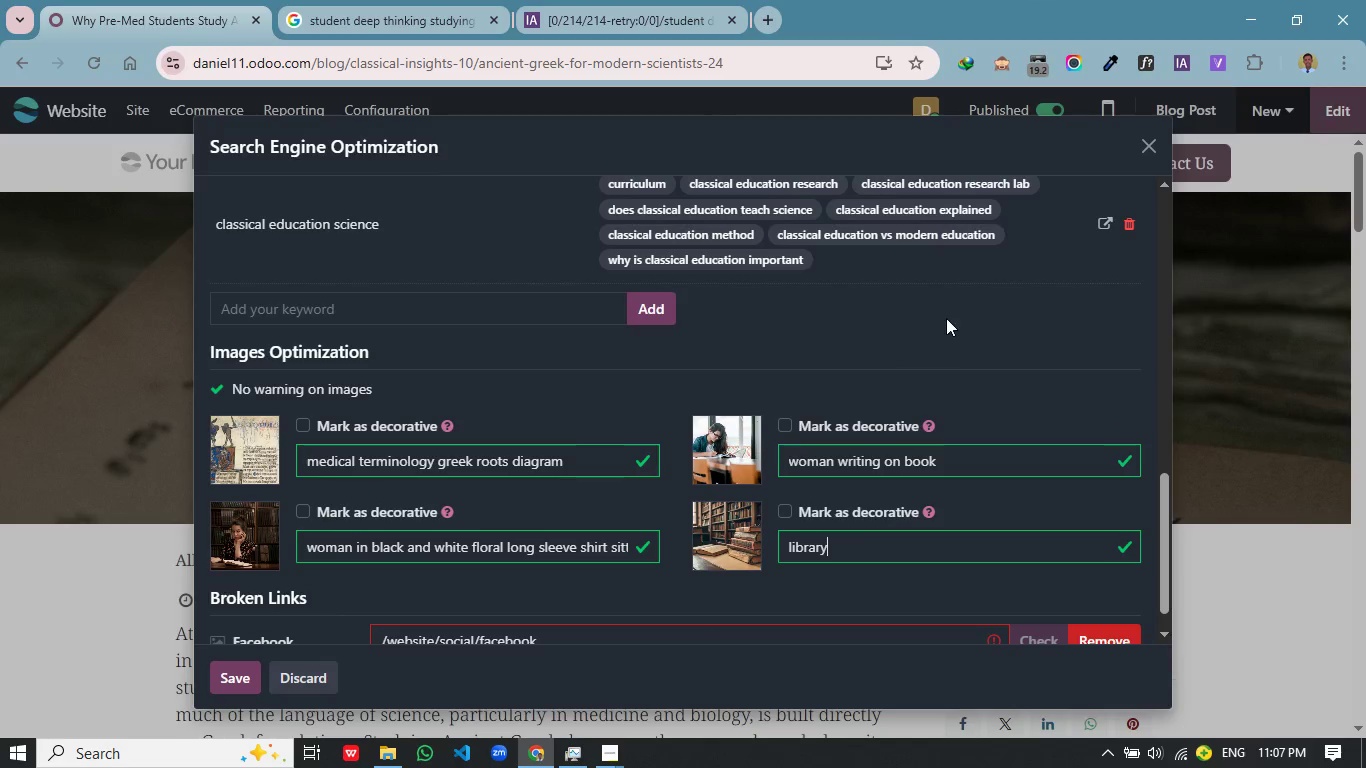 
left_click([947, 318])
 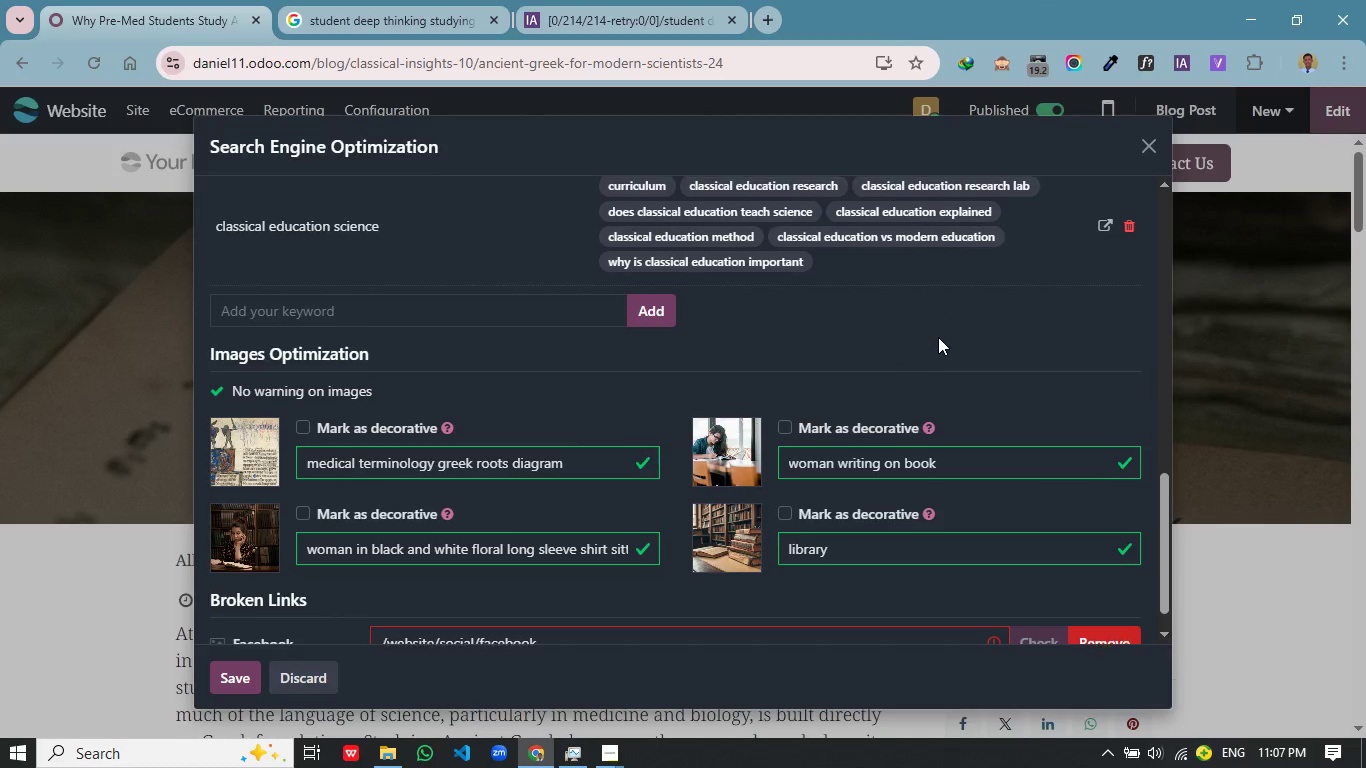 
left_click([234, 673])
 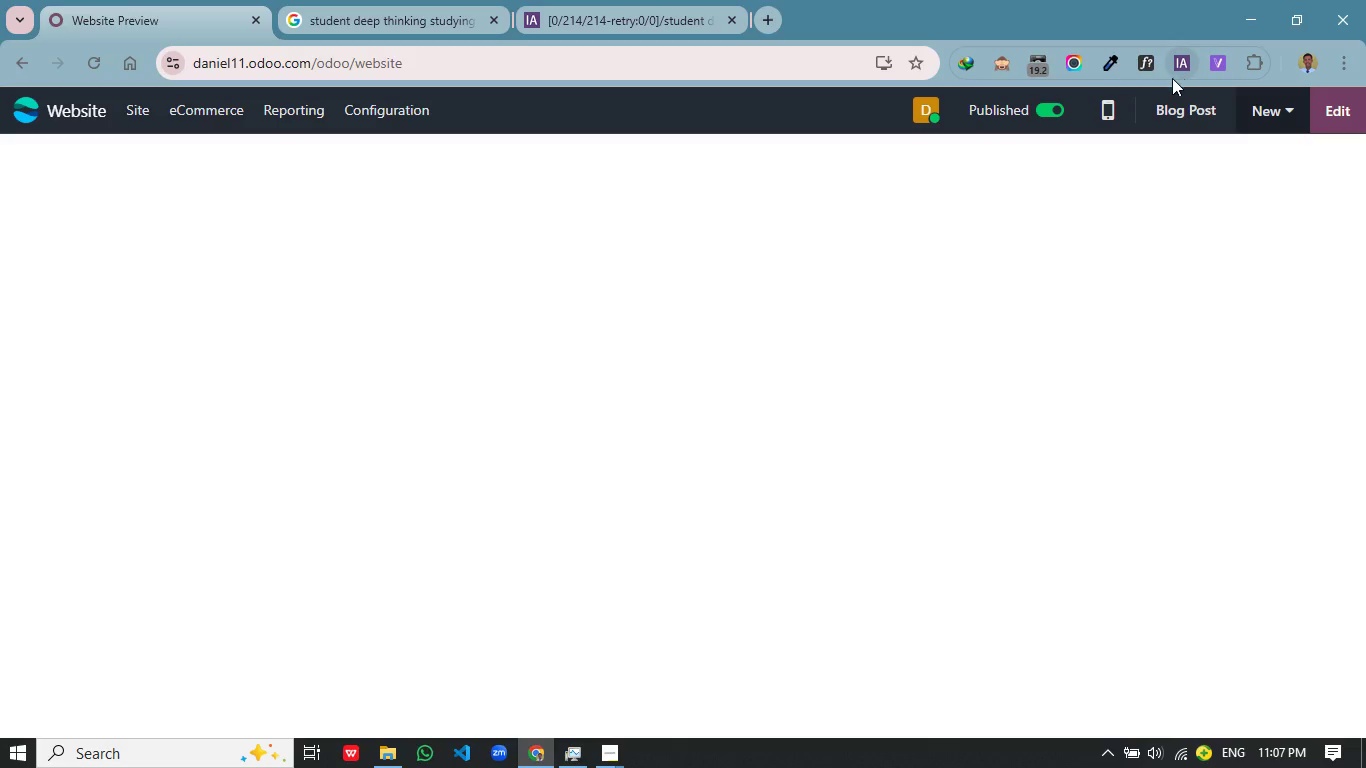 
scroll: coordinate [645, 314], scroll_direction: up, amount: 11.0
 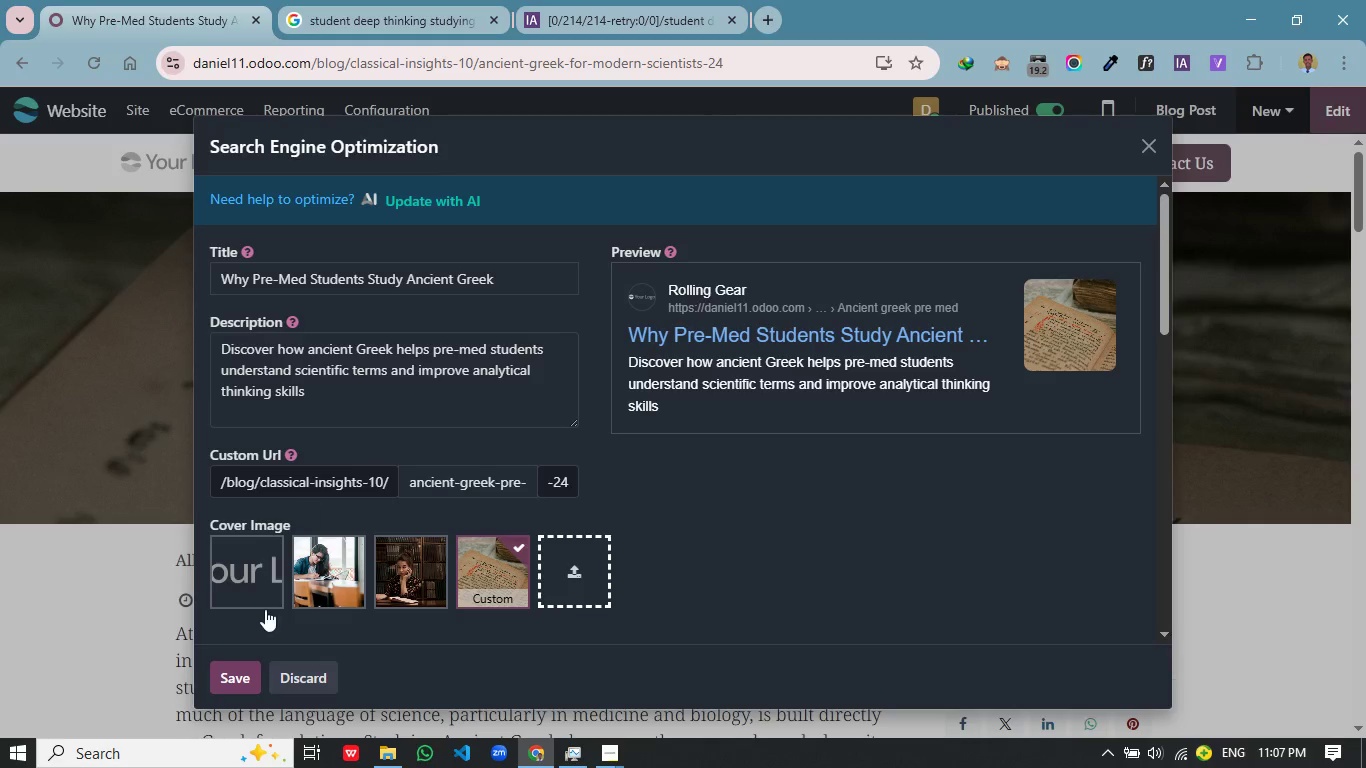 
wait(11.57)
 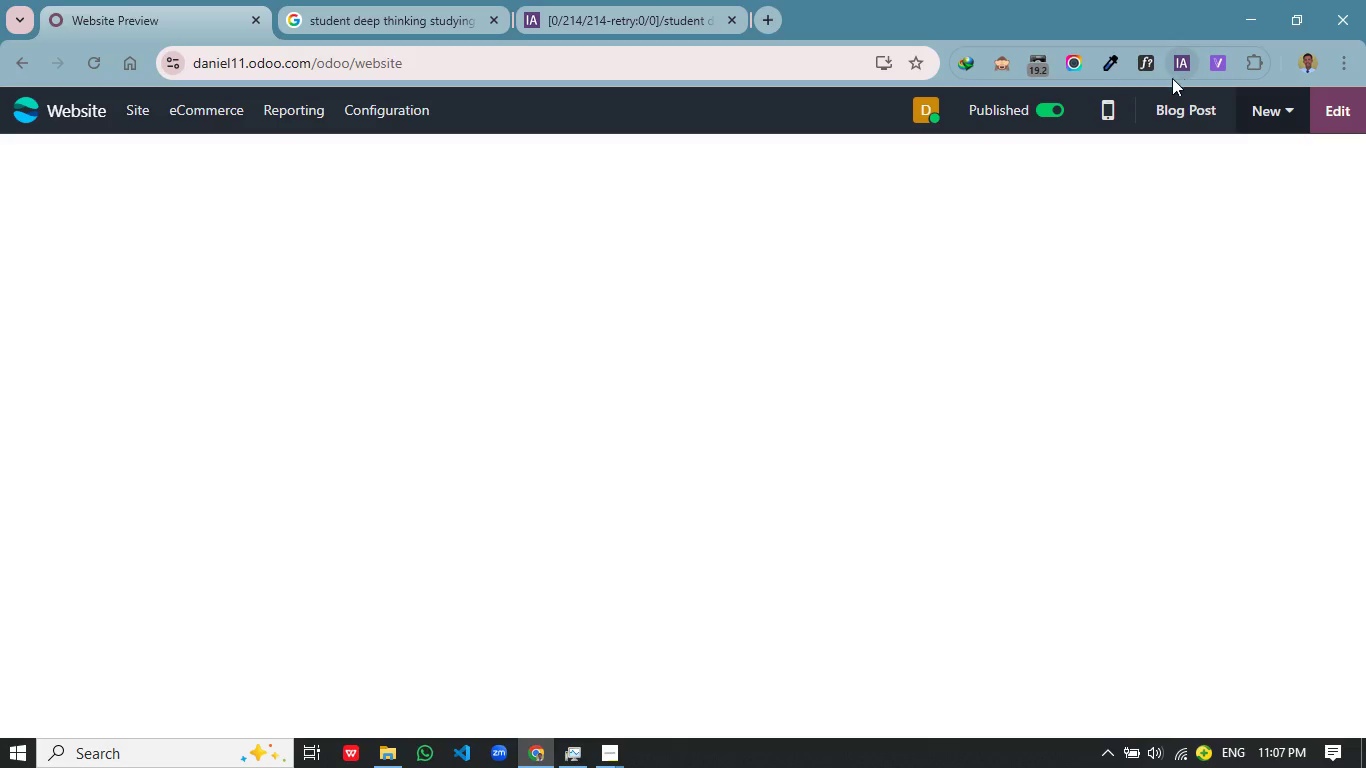 
scroll: coordinate [522, 415], scroll_direction: down, amount: 35.0
 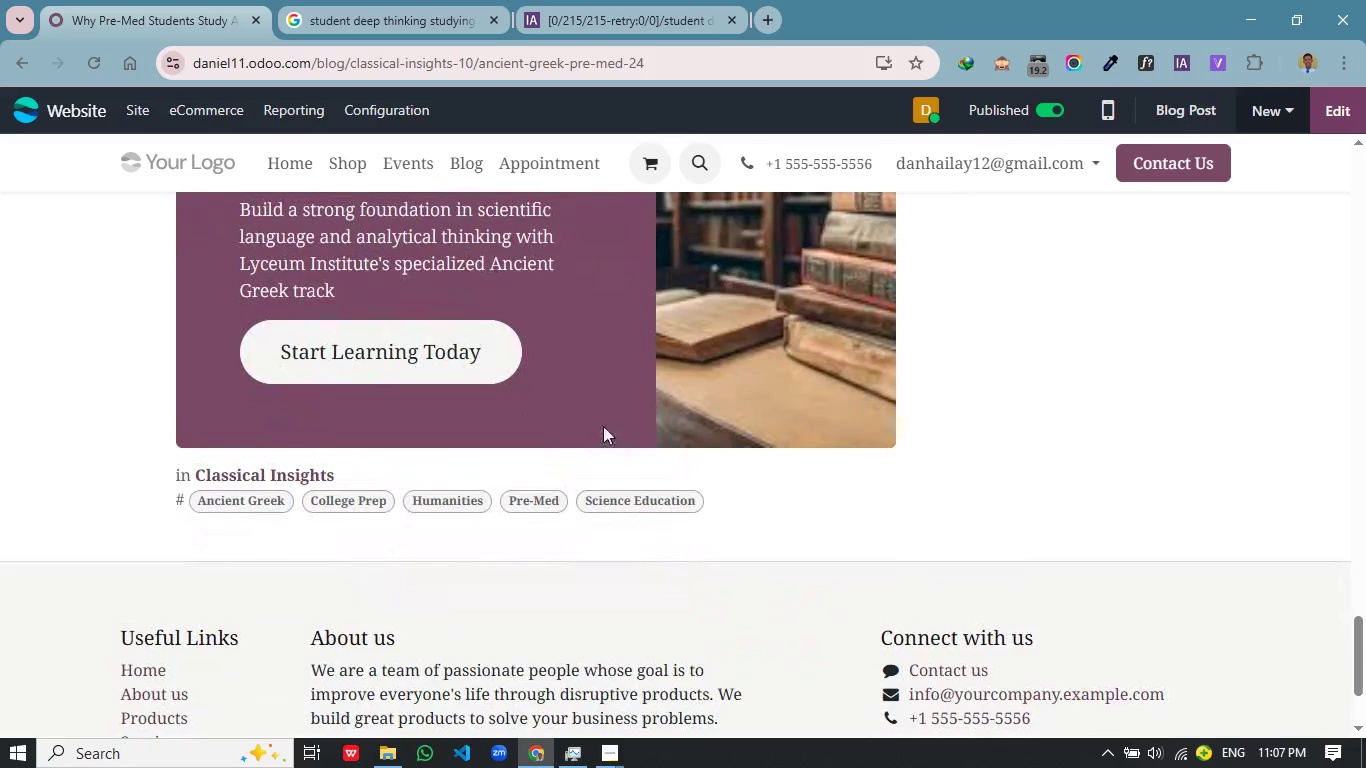 
scroll: coordinate [414, 393], scroll_direction: up, amount: 24.0
 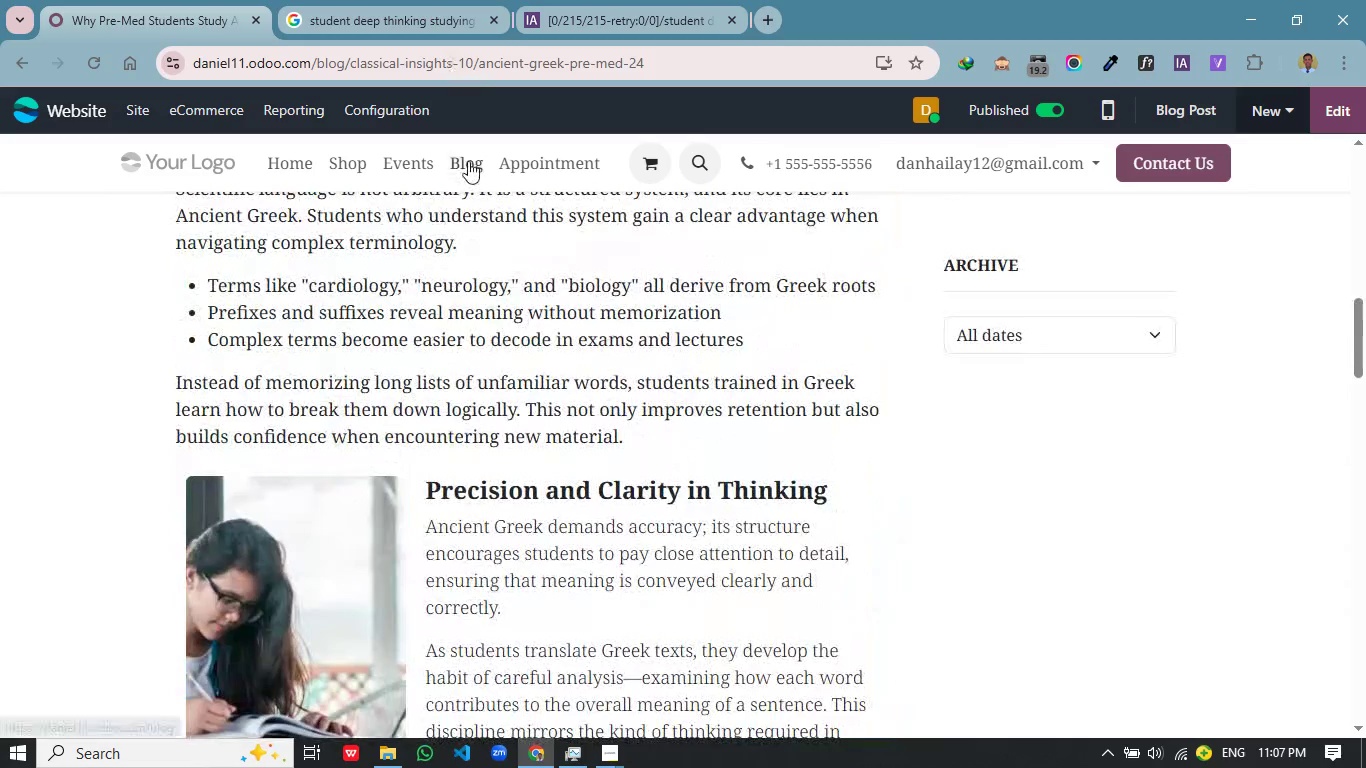 
left_click([468, 161])
 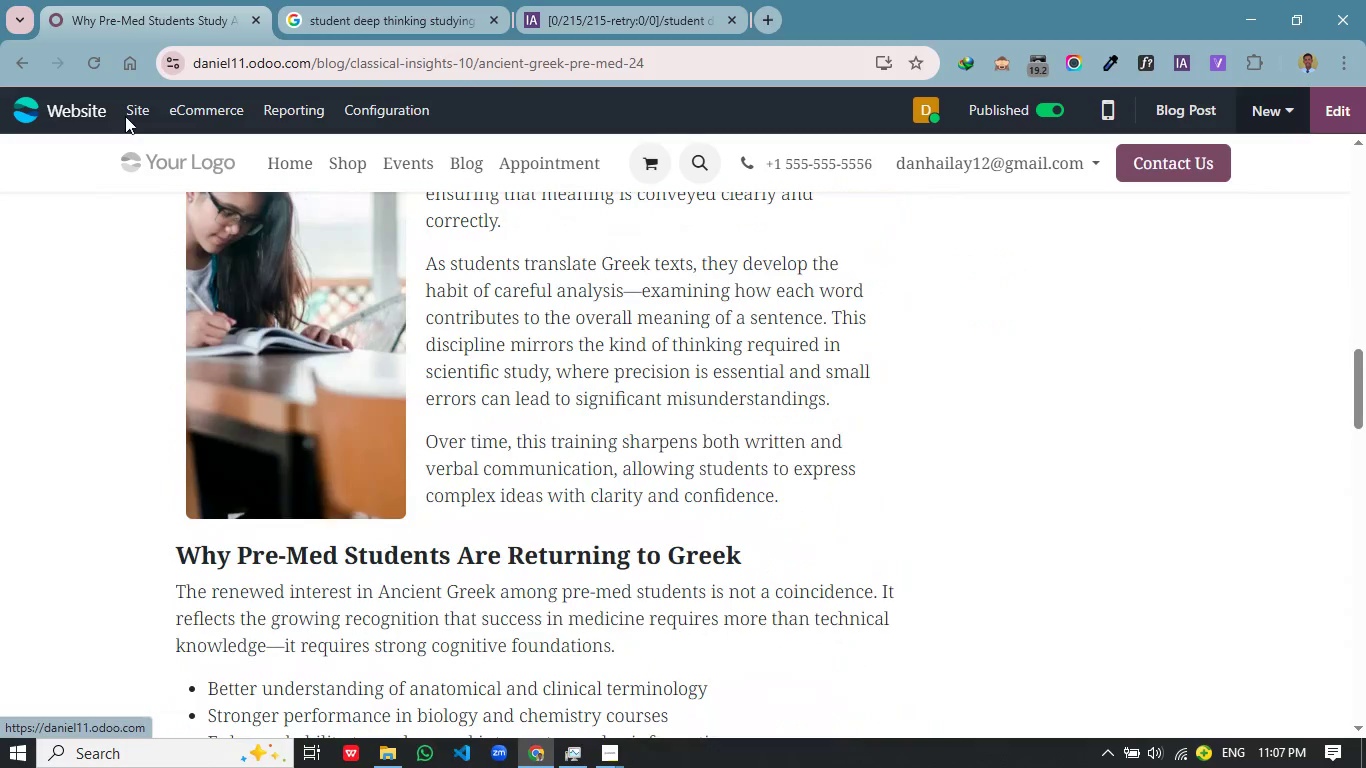 
left_click([122, 112])
 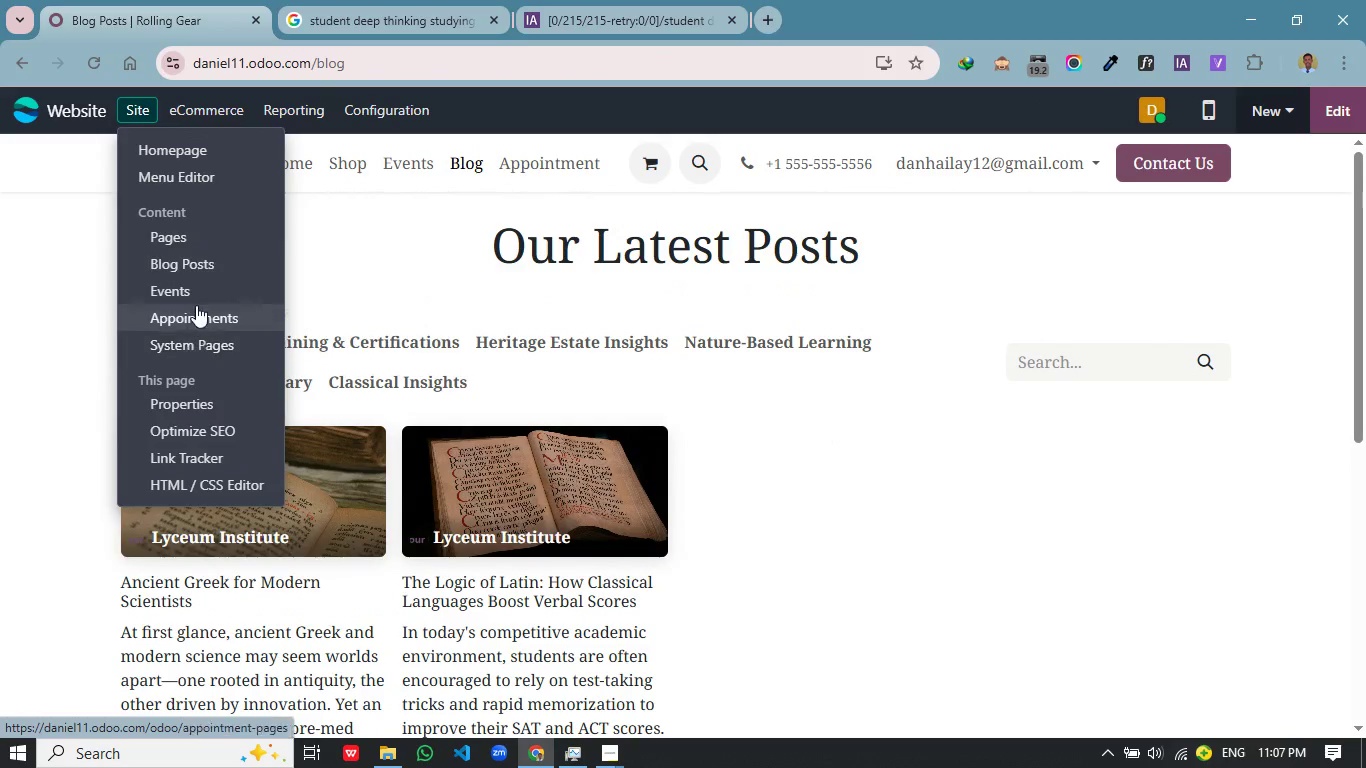 
left_click([205, 270])
 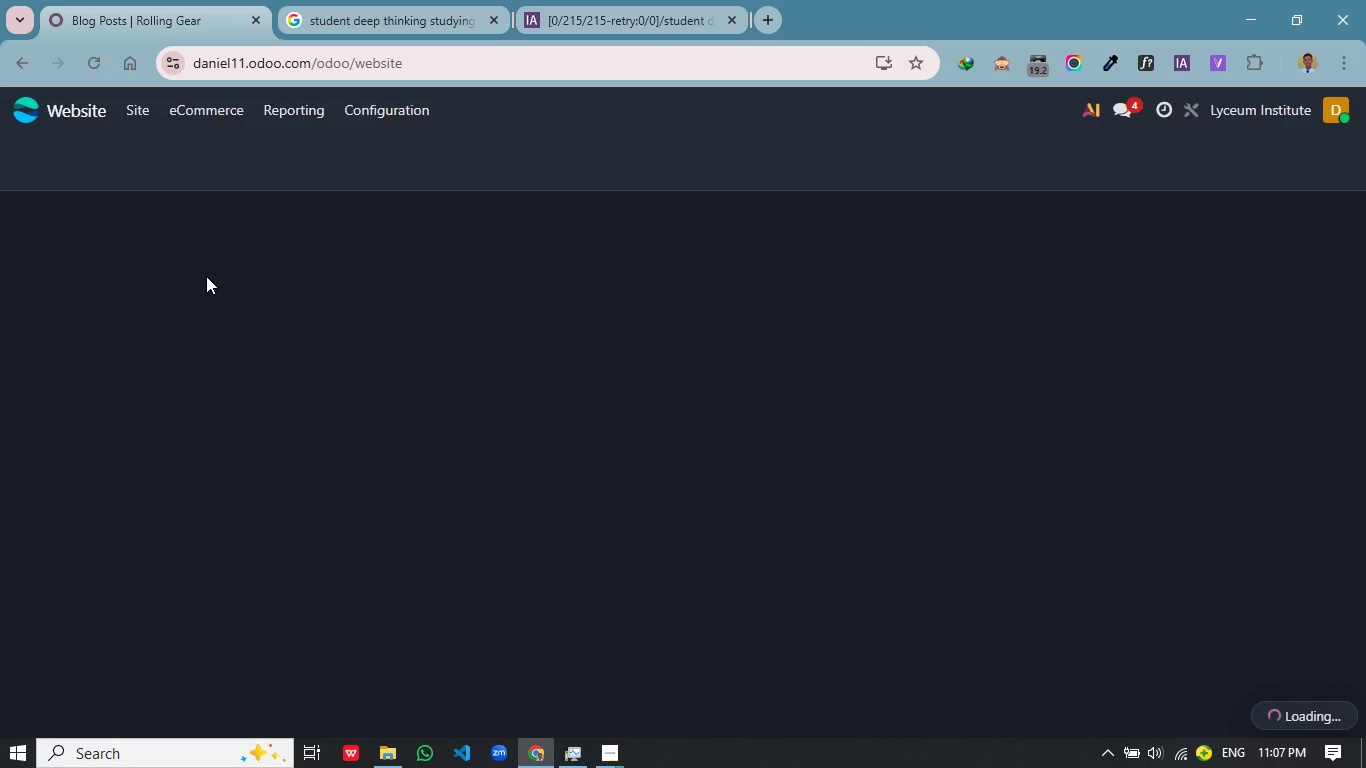 
mouse_move([217, 277])
 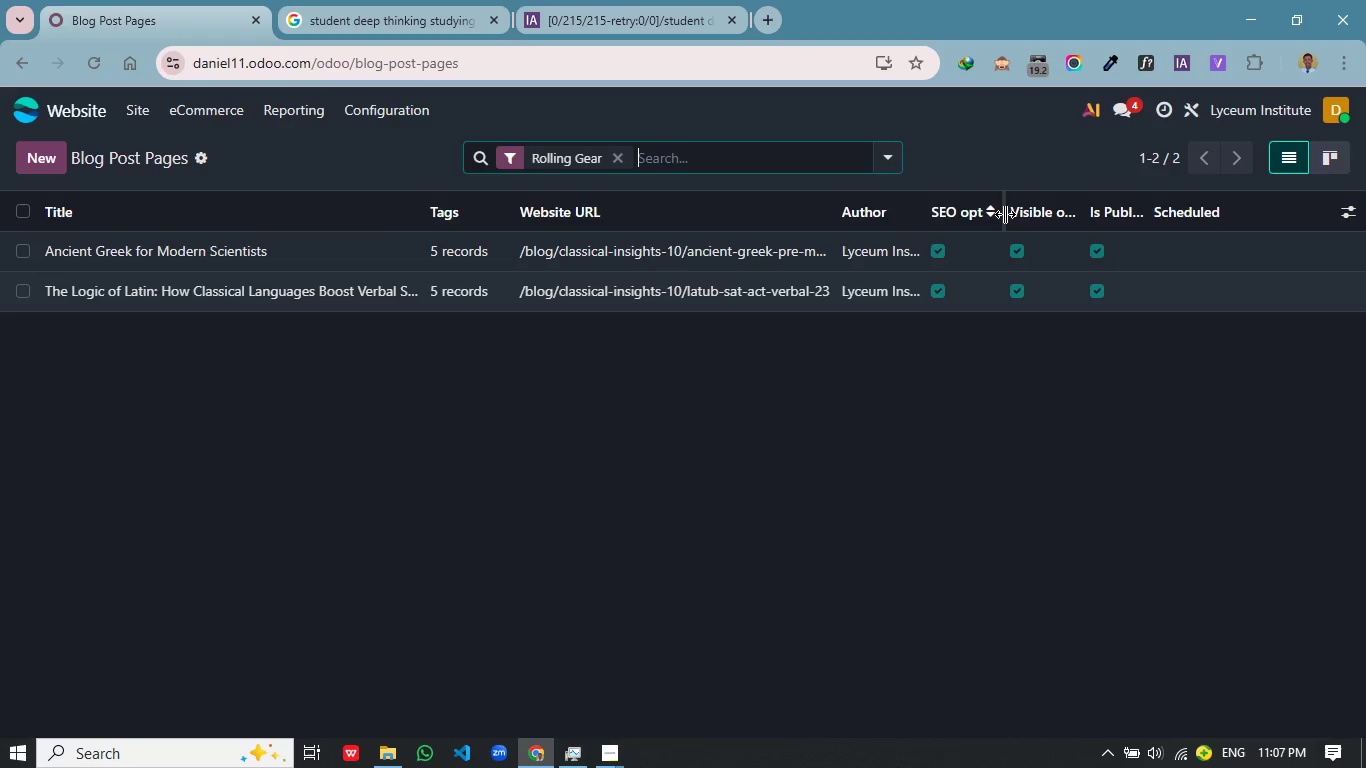 
left_click_drag(start_coordinate=[1005, 214], to_coordinate=[1047, 203])
 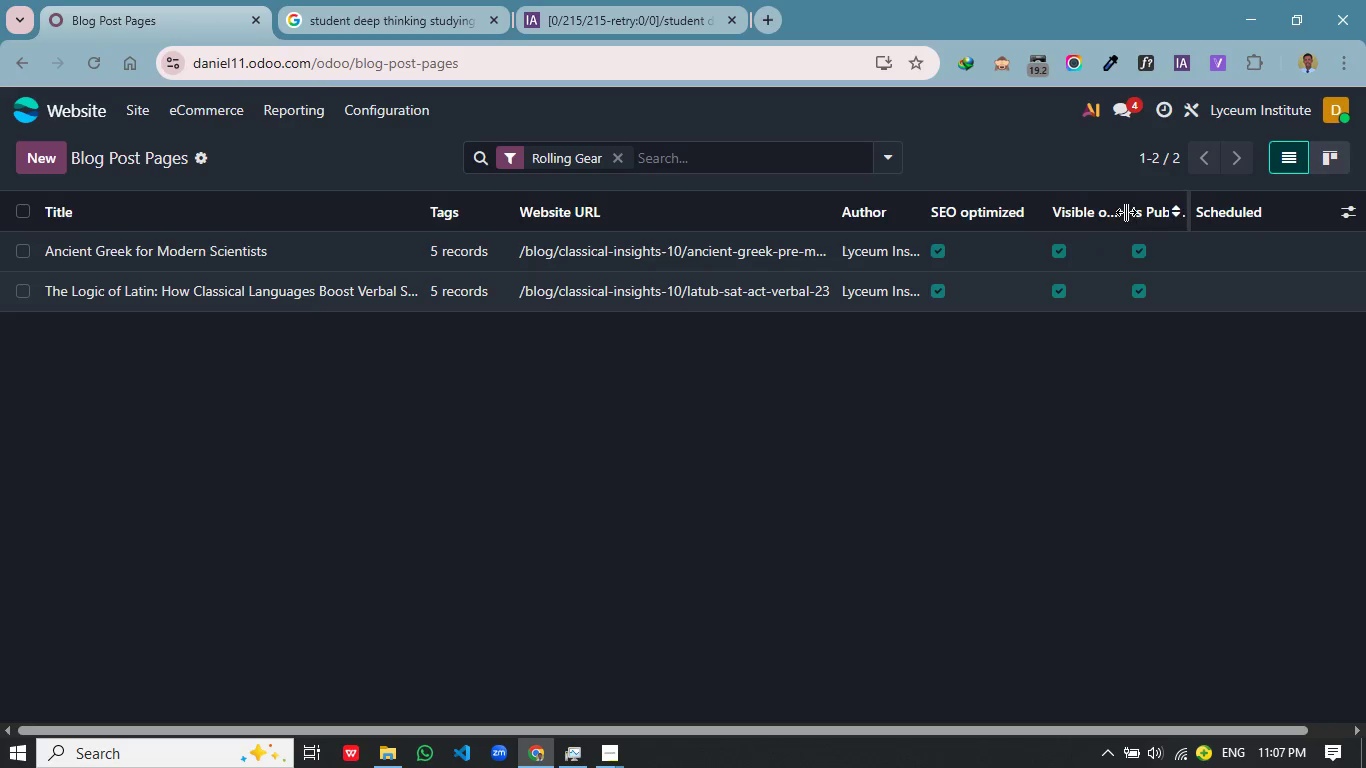 
left_click_drag(start_coordinate=[1124, 212], to_coordinate=[1138, 212])
 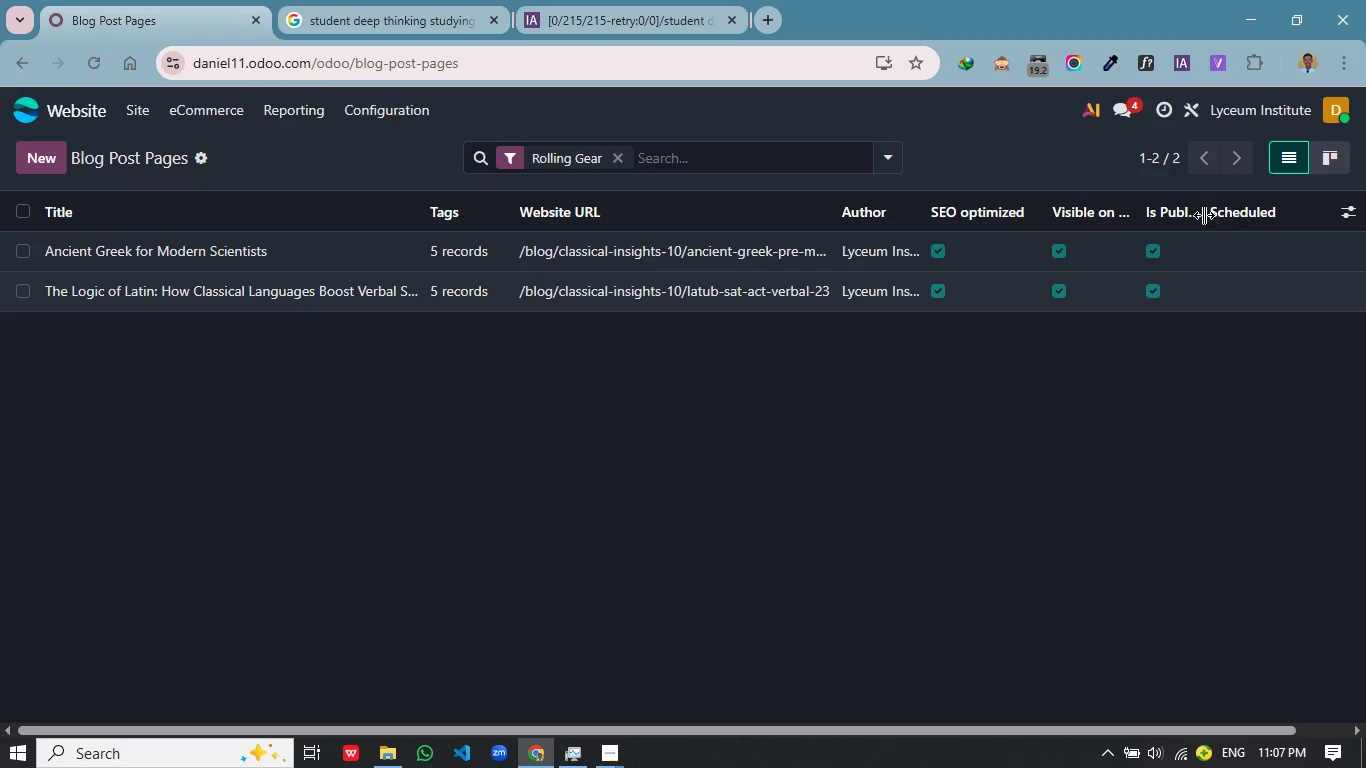 
left_click_drag(start_coordinate=[1203, 215], to_coordinate=[1270, 205])
 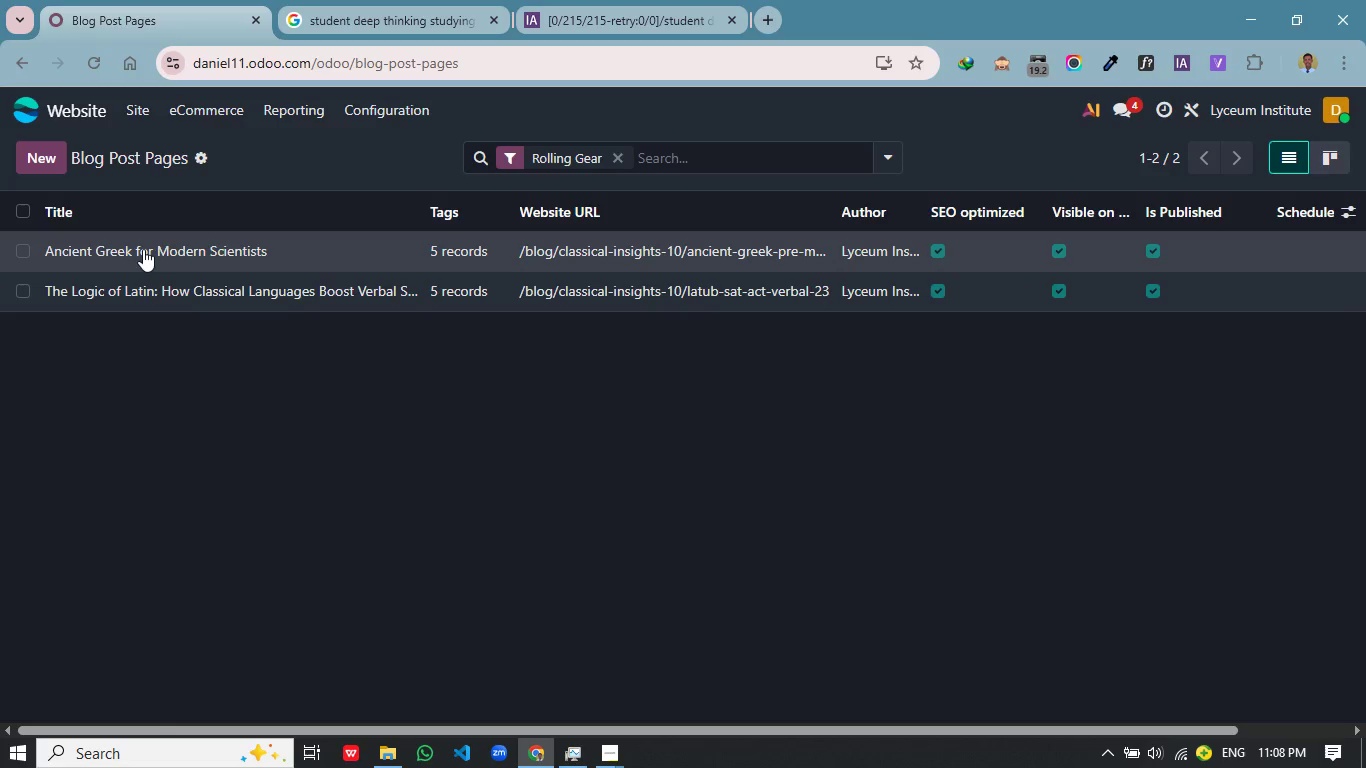 
wait(7.78)
 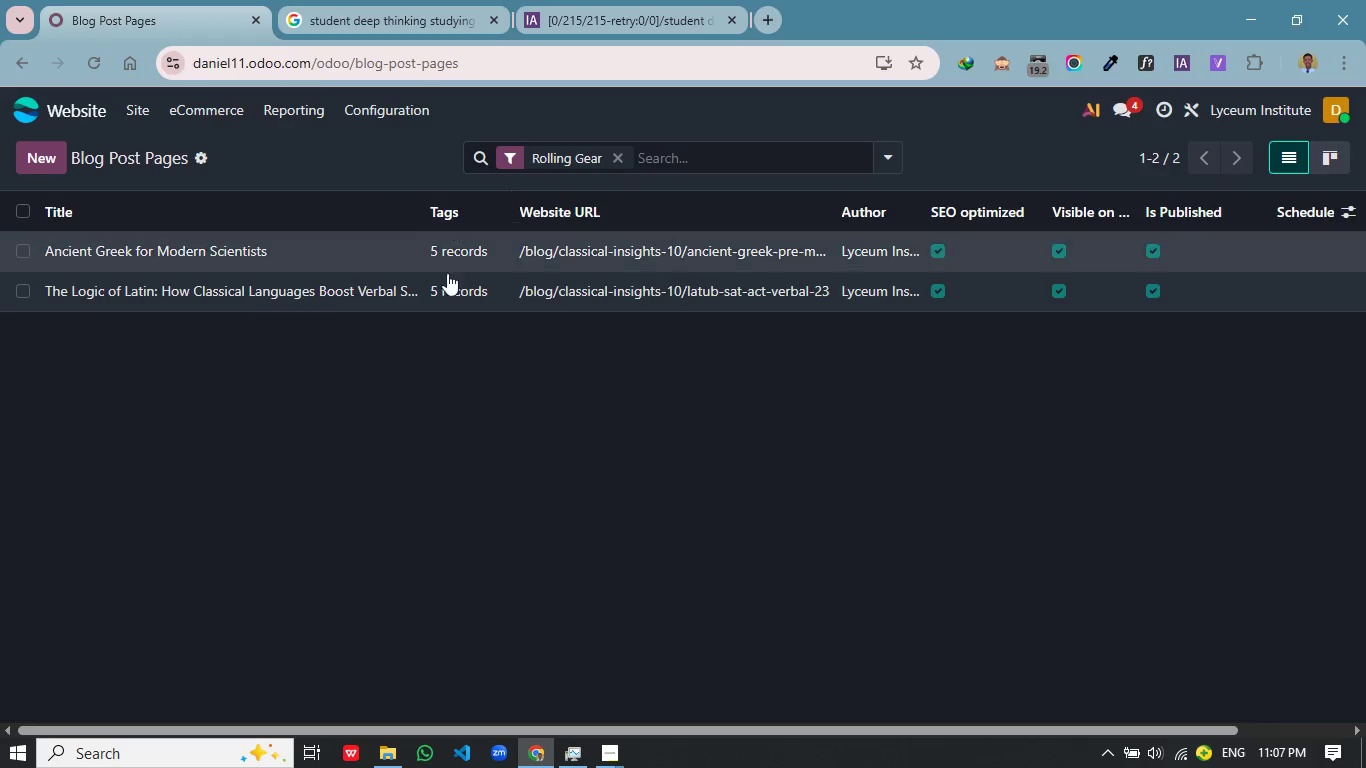 
left_click([158, 258])
 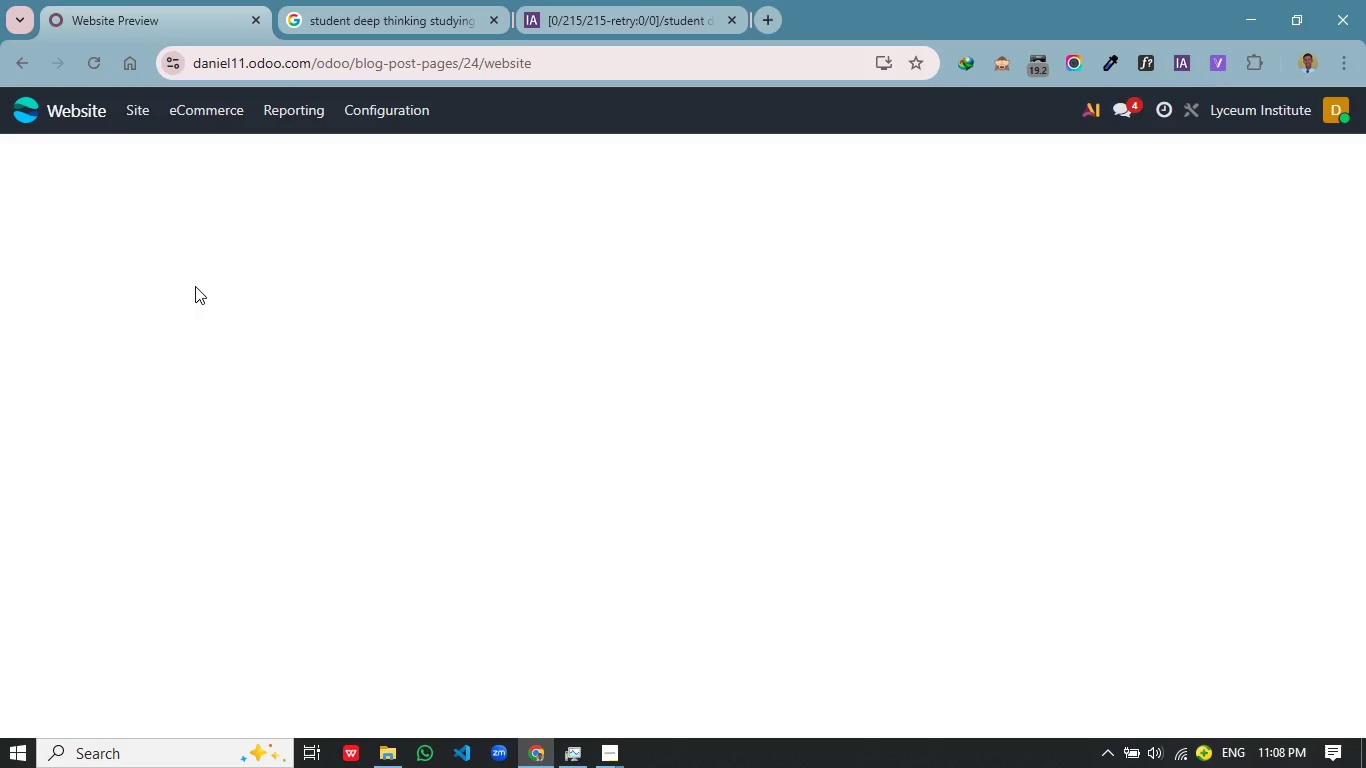 
wait(18.22)
 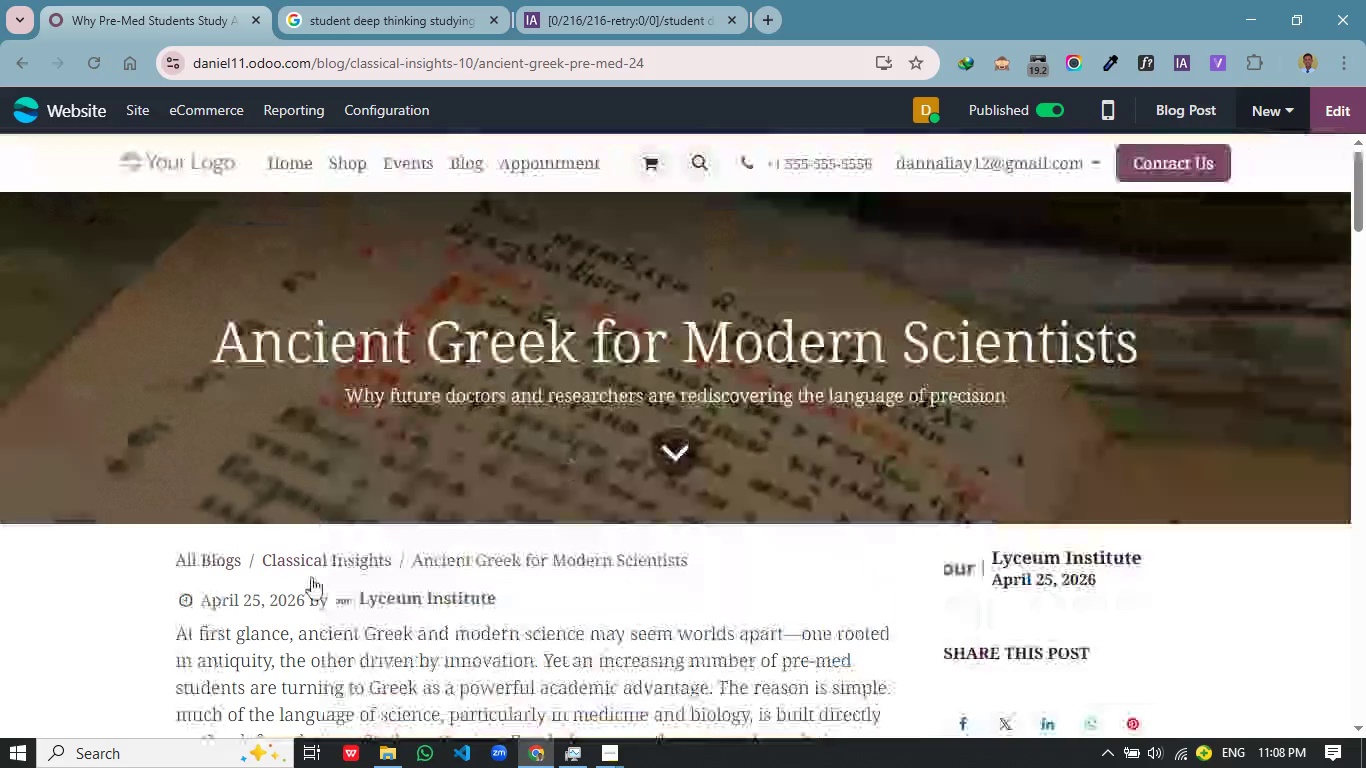 
left_click([304, 559])
 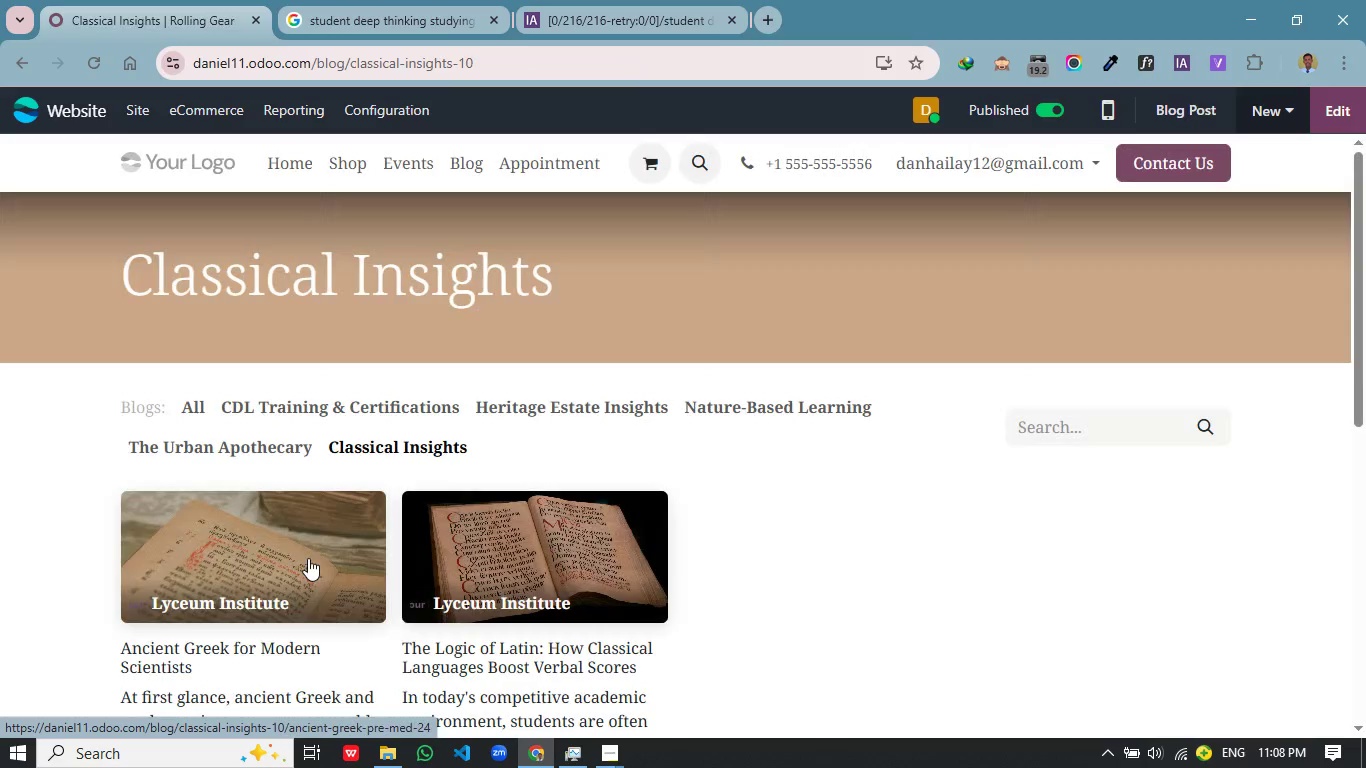 